 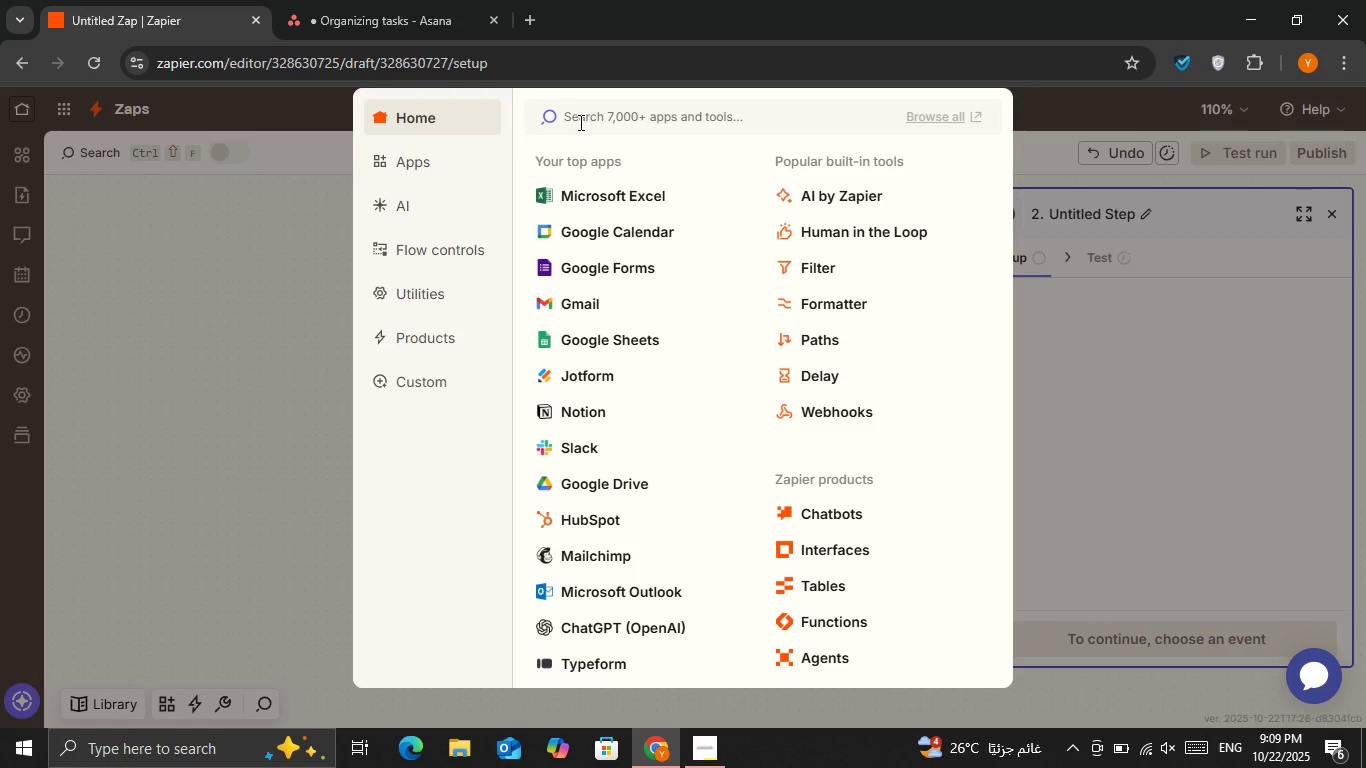 
type(asa)
 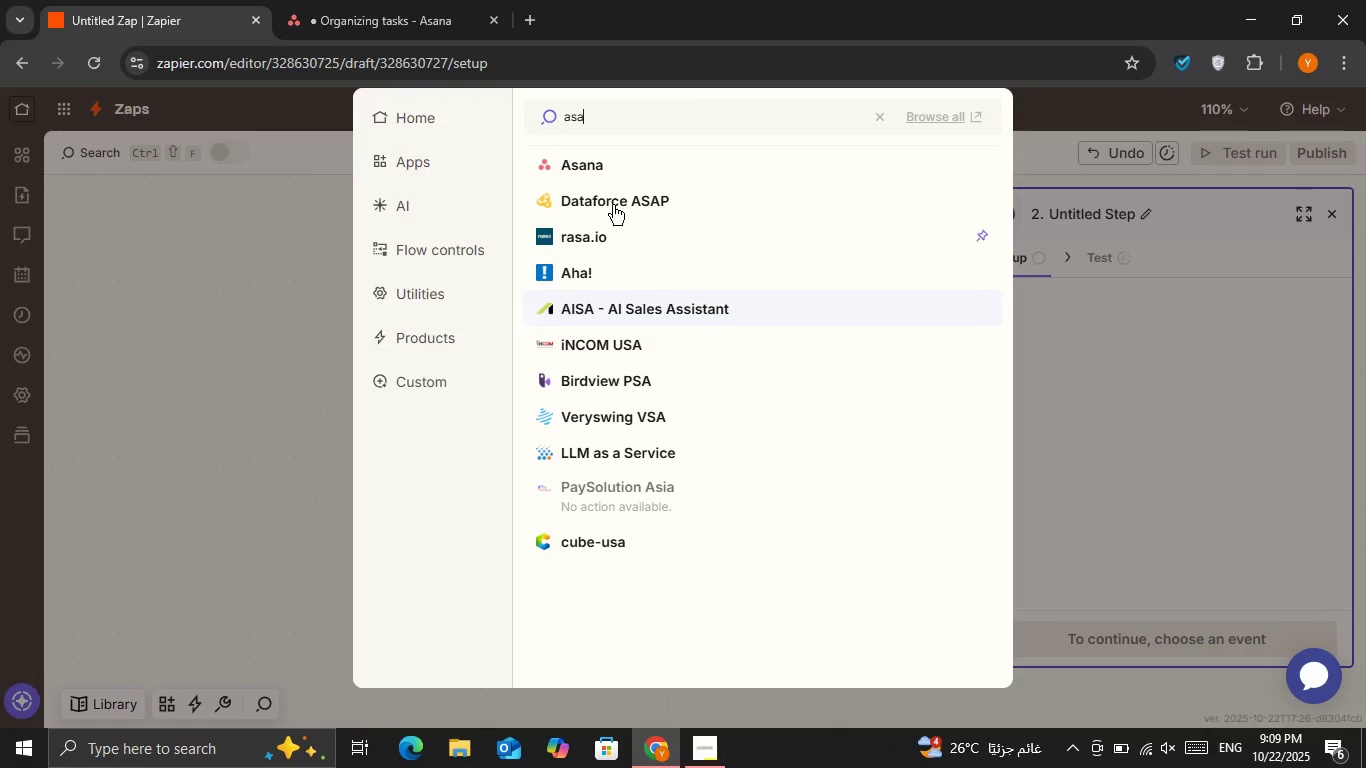 
left_click([609, 174])
 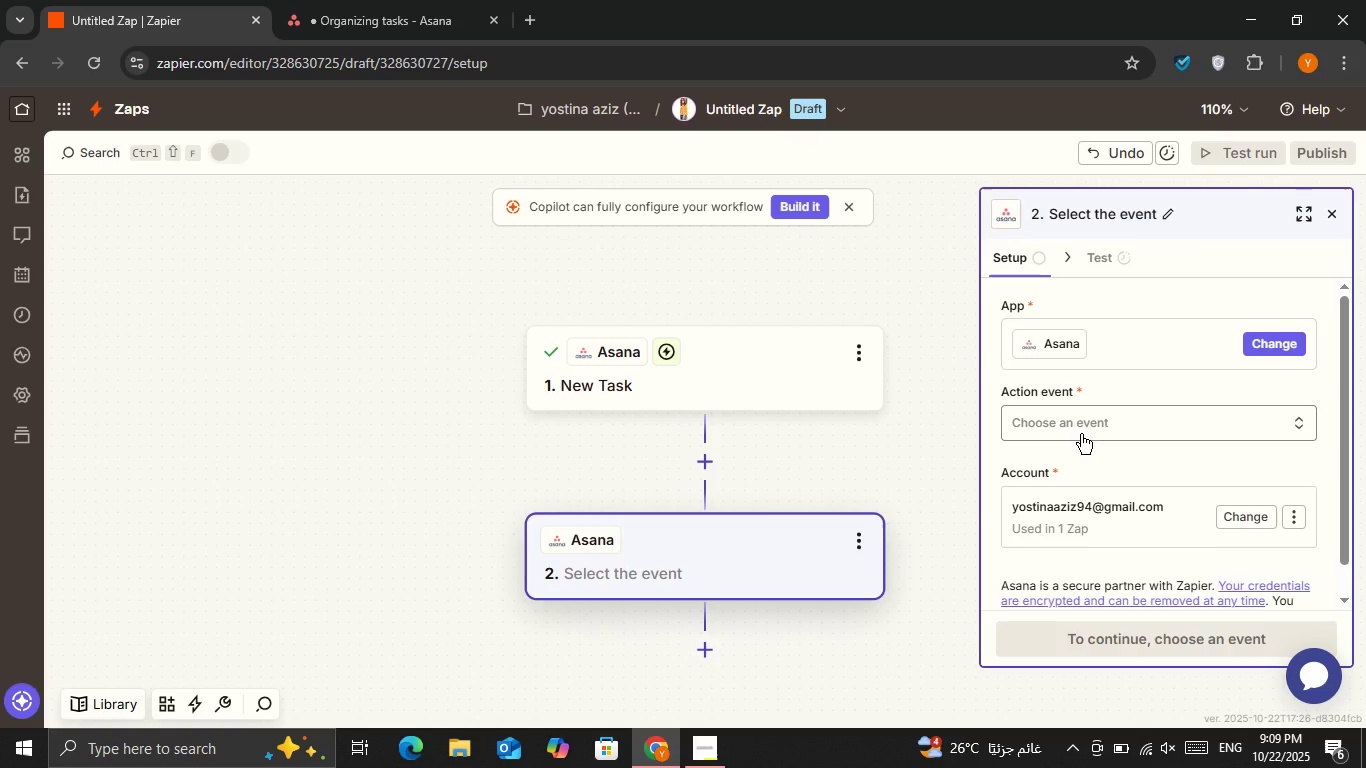 
left_click([1081, 434])
 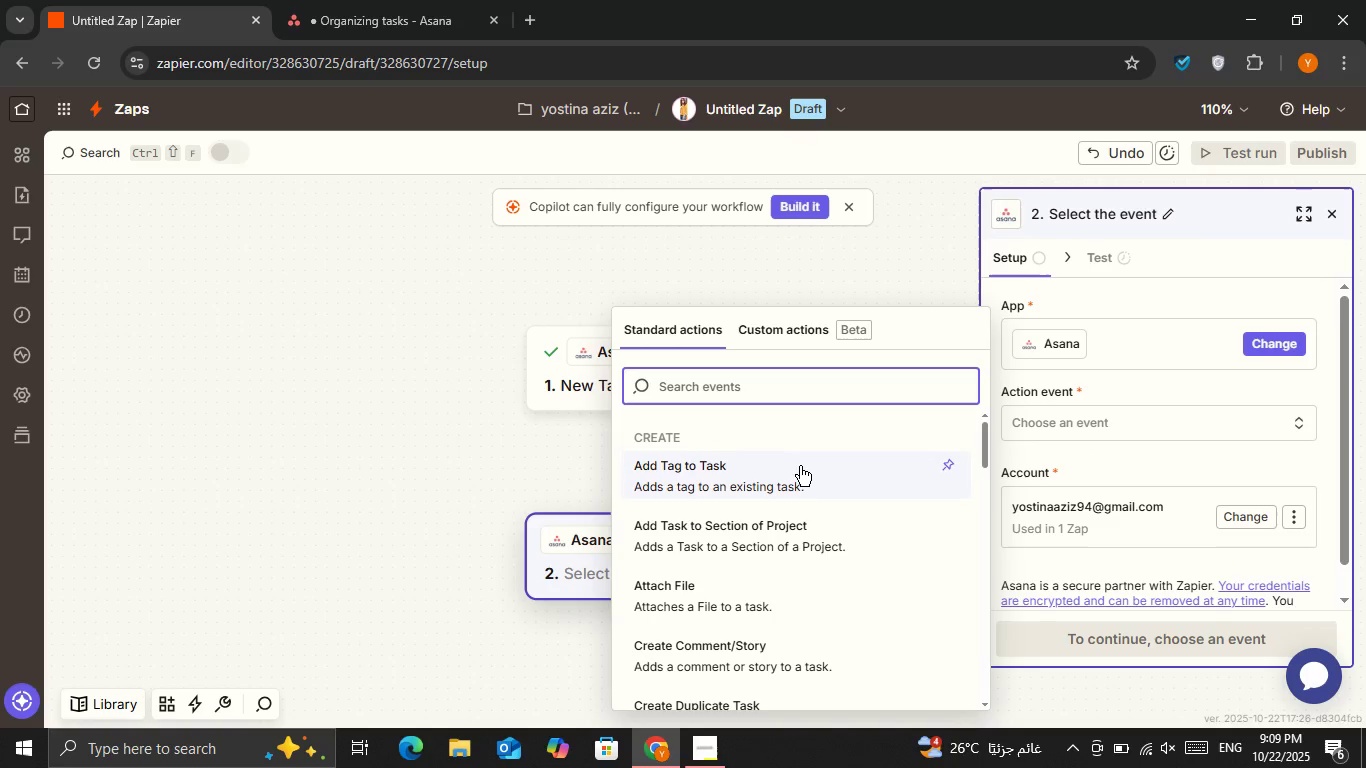 
scroll: coordinate [755, 466], scroll_direction: down, amount: 3.0
 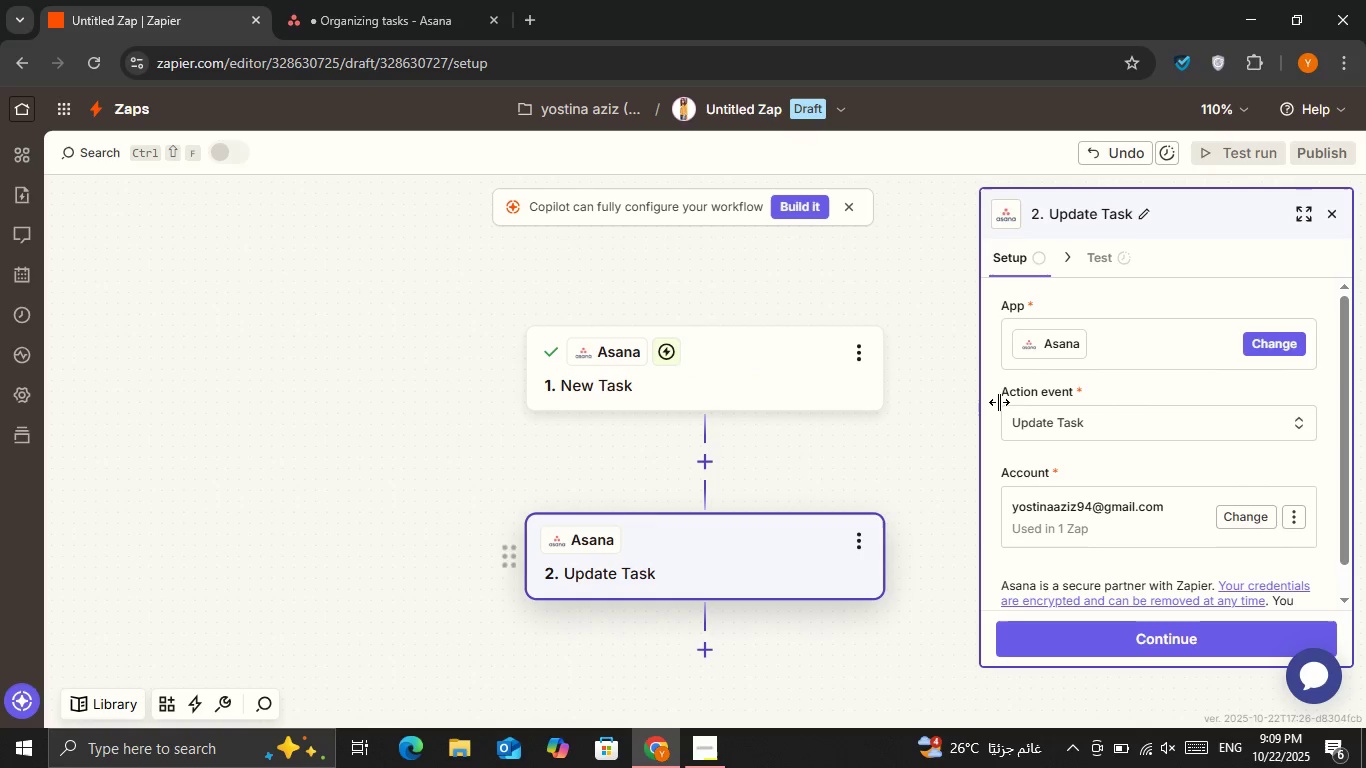 
left_click([1151, 649])
 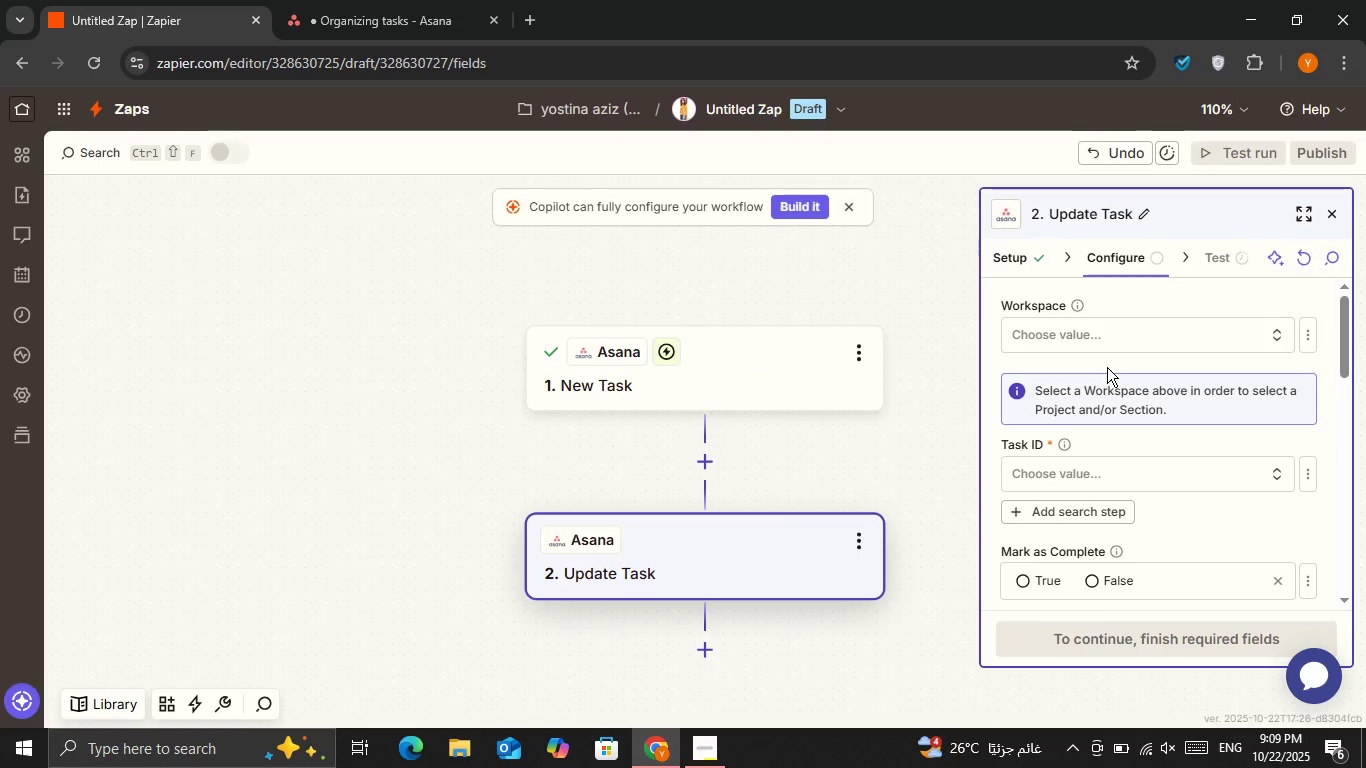 
left_click([1099, 329])
 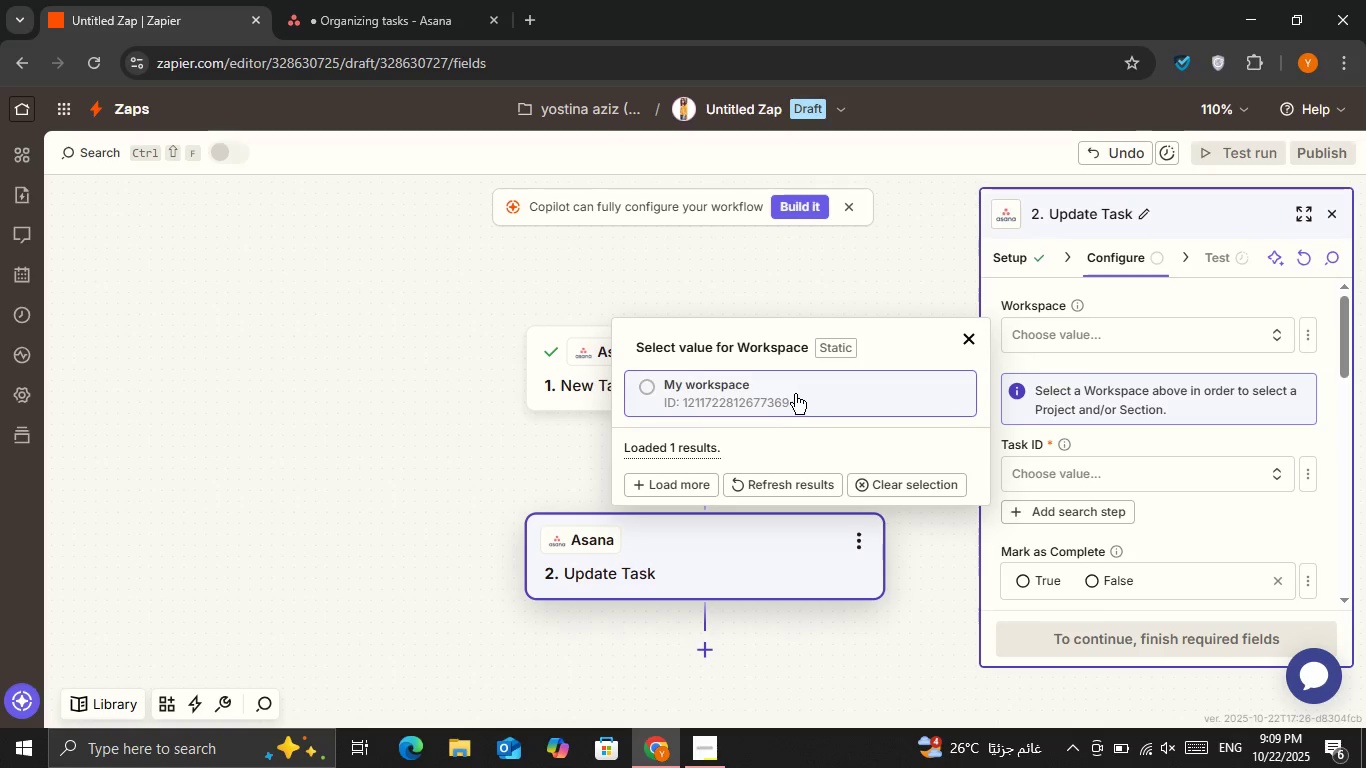 
left_click([792, 394])
 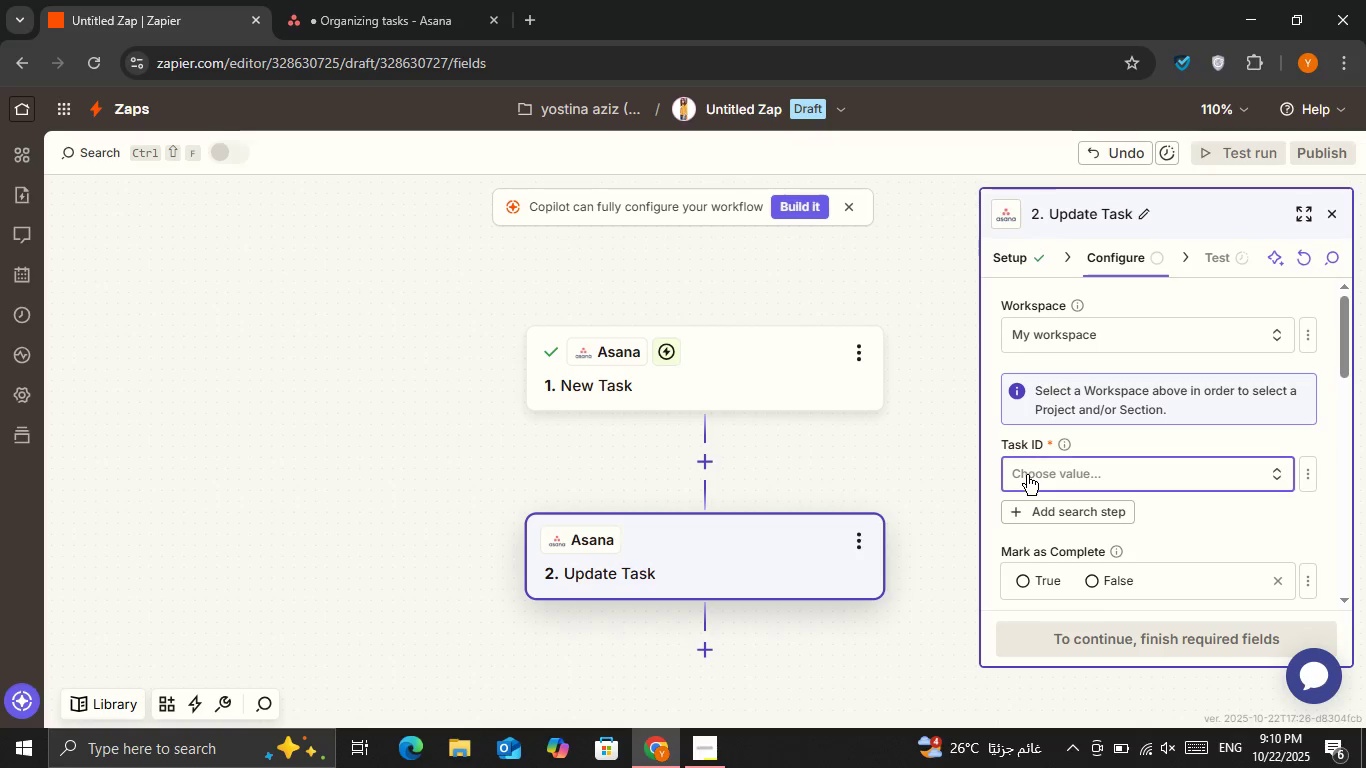 
left_click([1027, 475])
 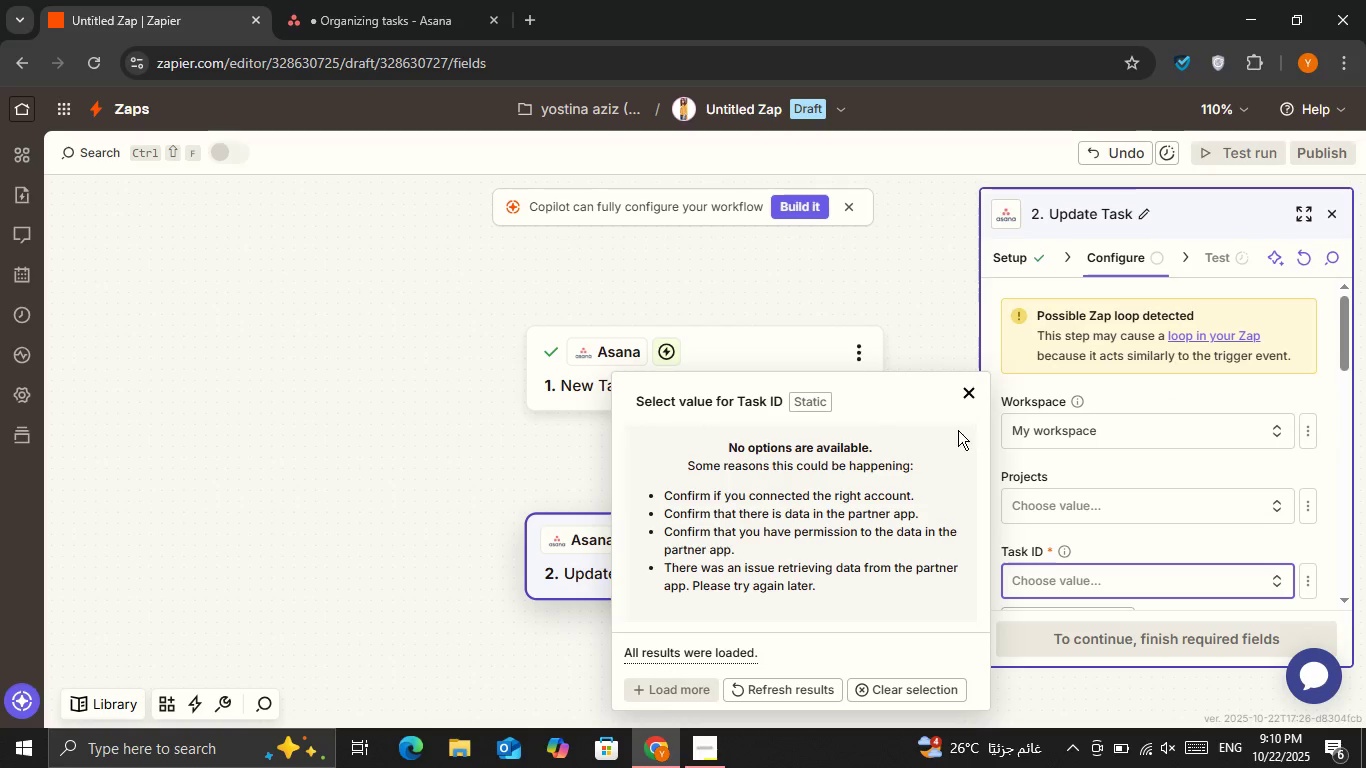 
left_click([1077, 509])
 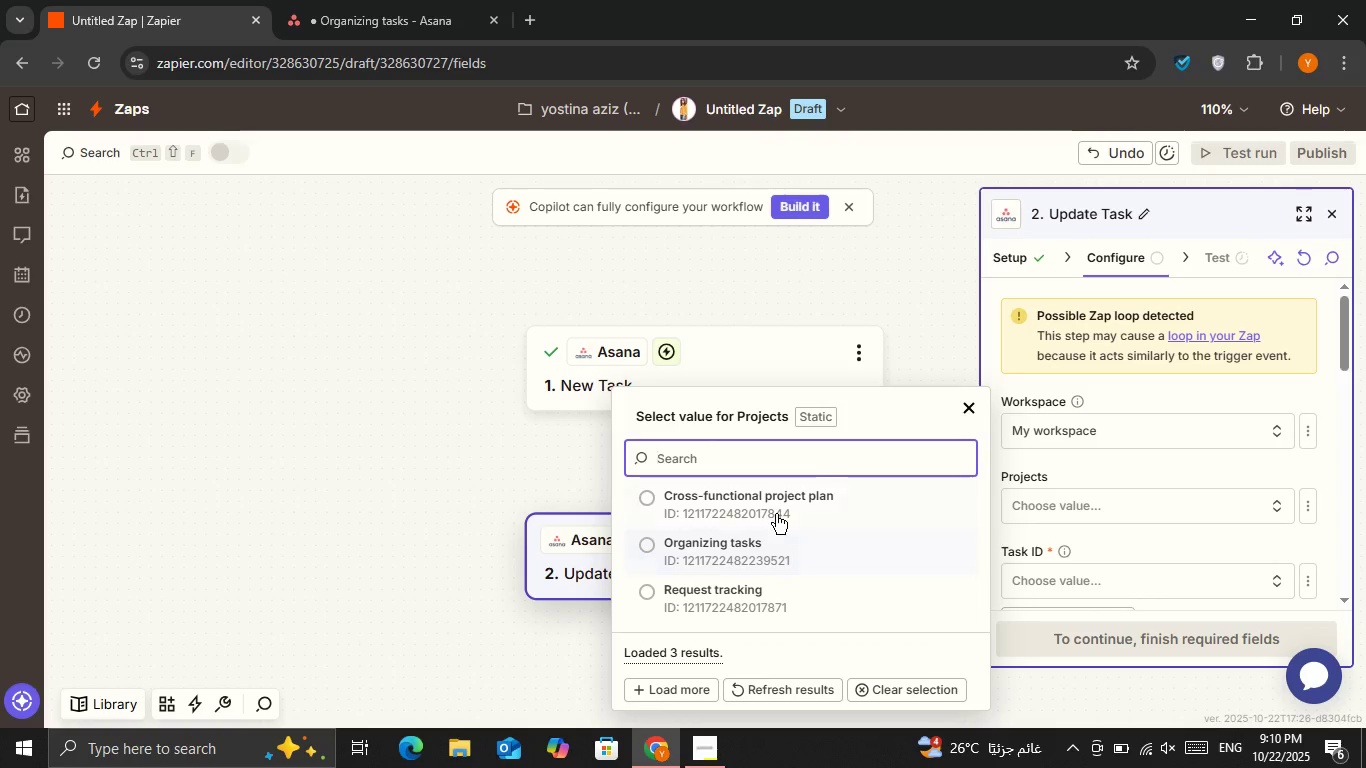 
left_click([768, 551])
 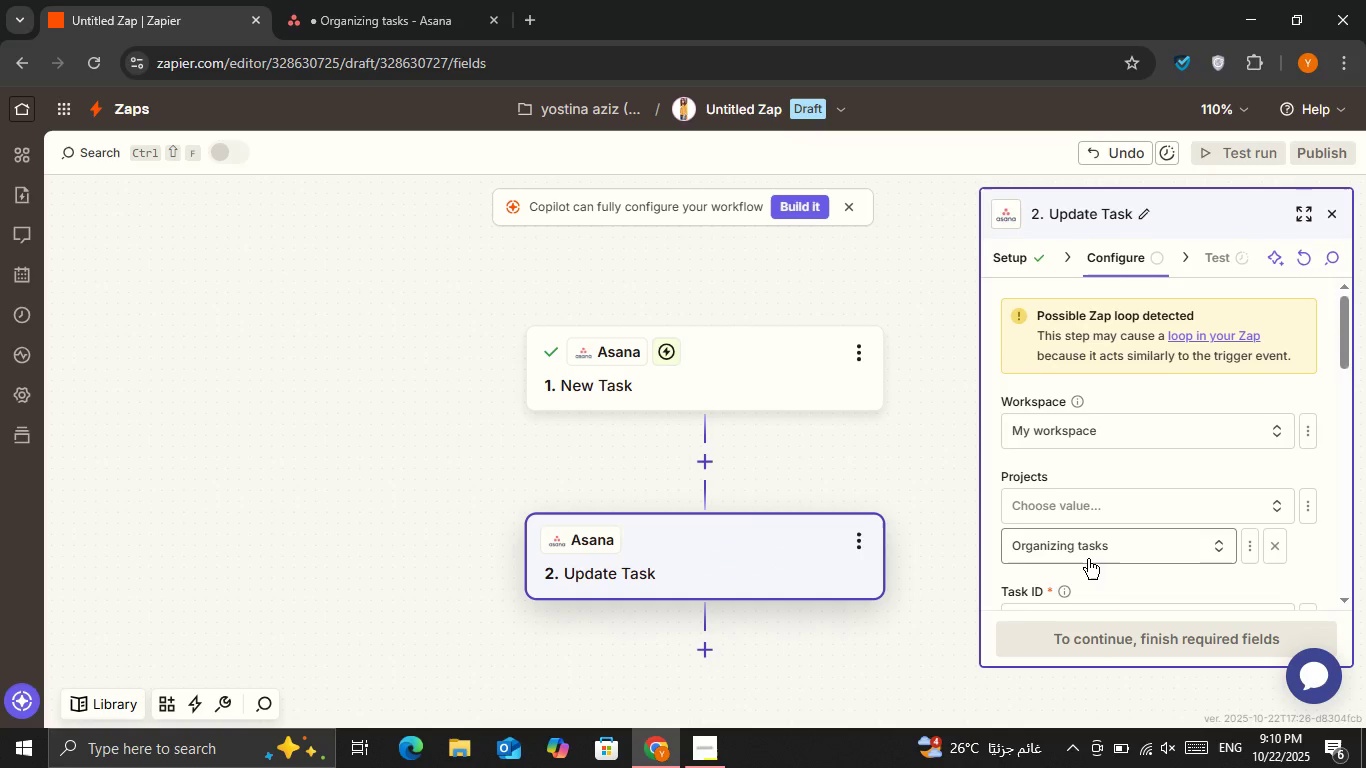 
scroll: coordinate [1088, 560], scroll_direction: down, amount: 1.0
 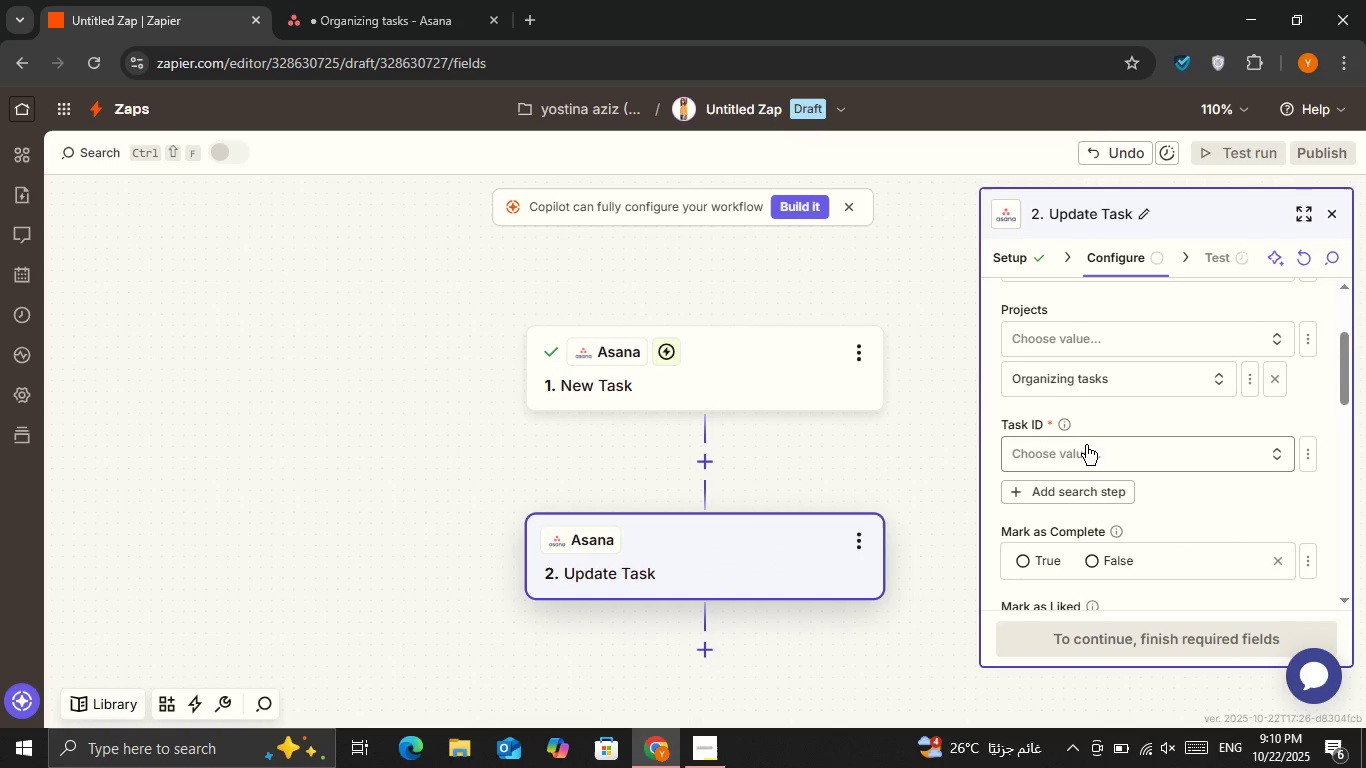 
left_click([1086, 445])
 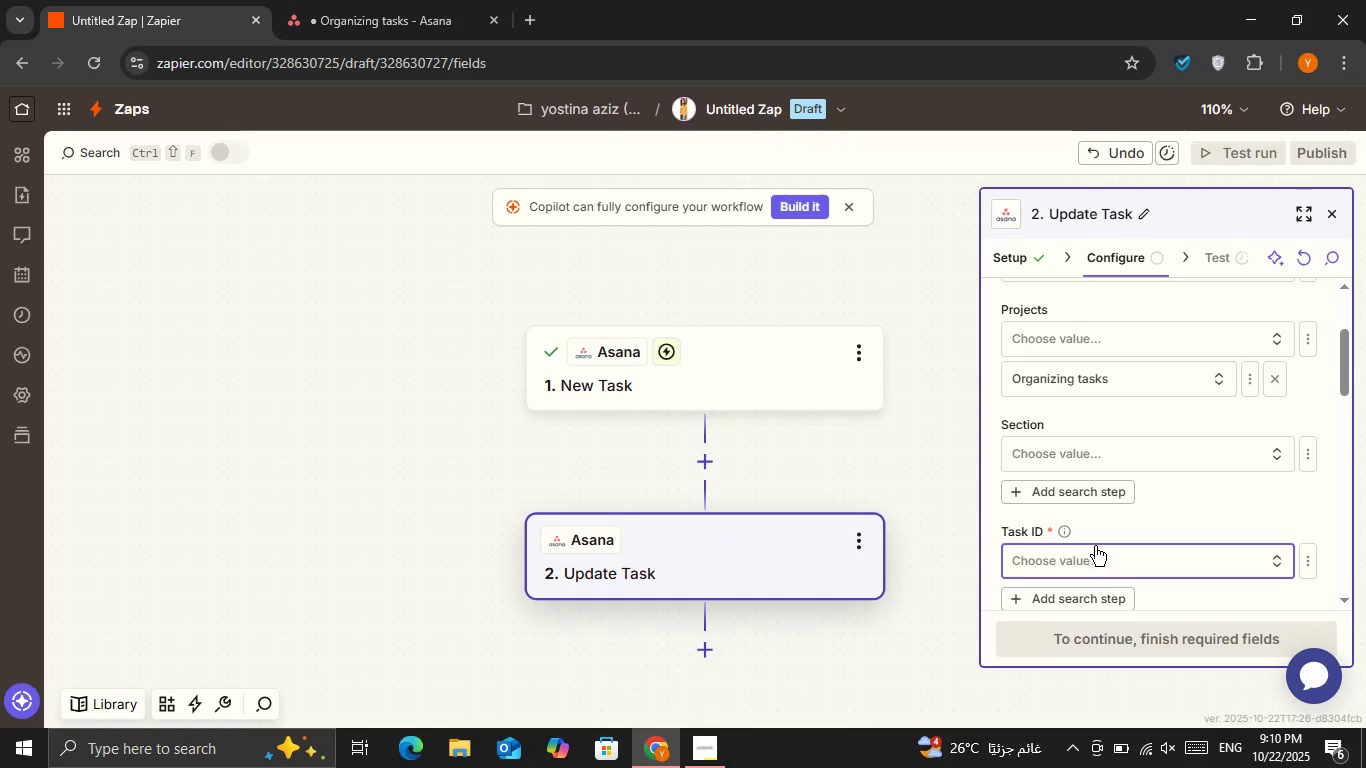 
left_click([1095, 553])
 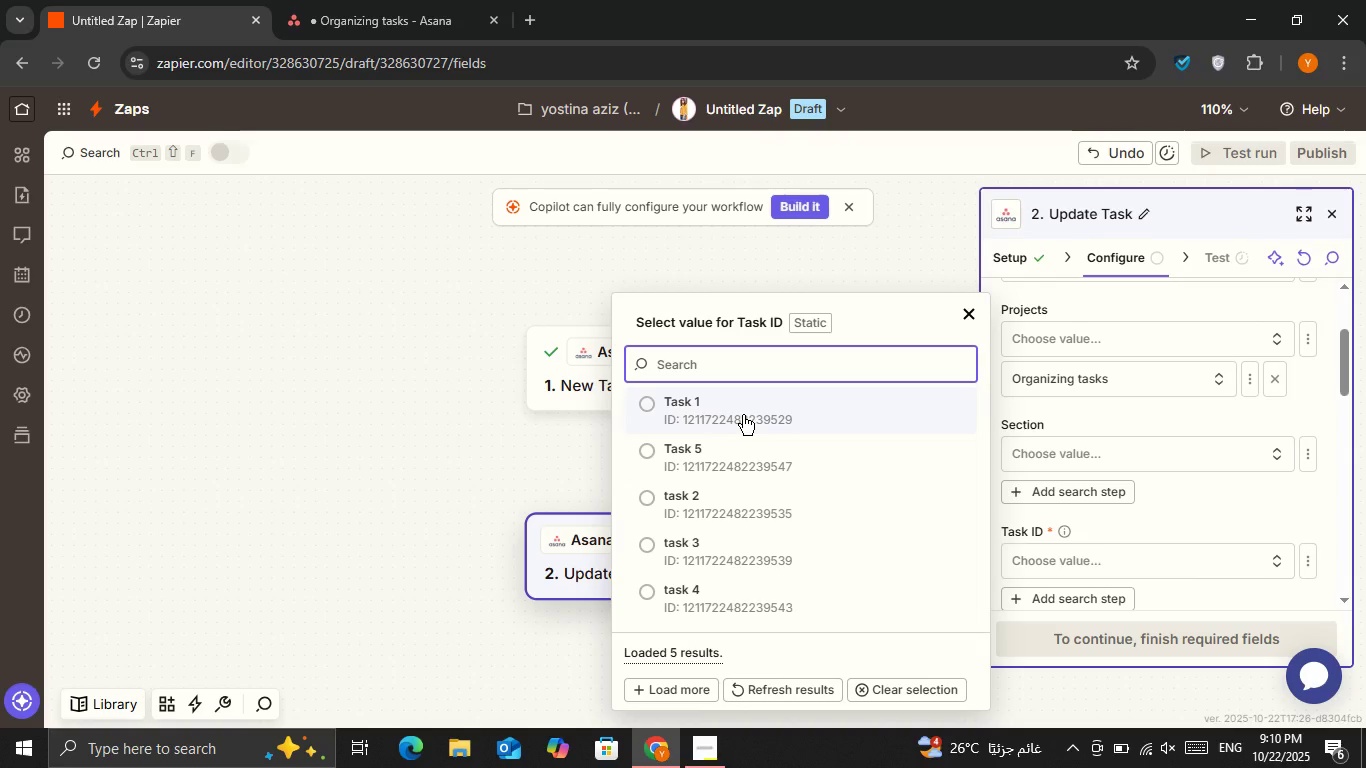 
left_click([743, 415])
 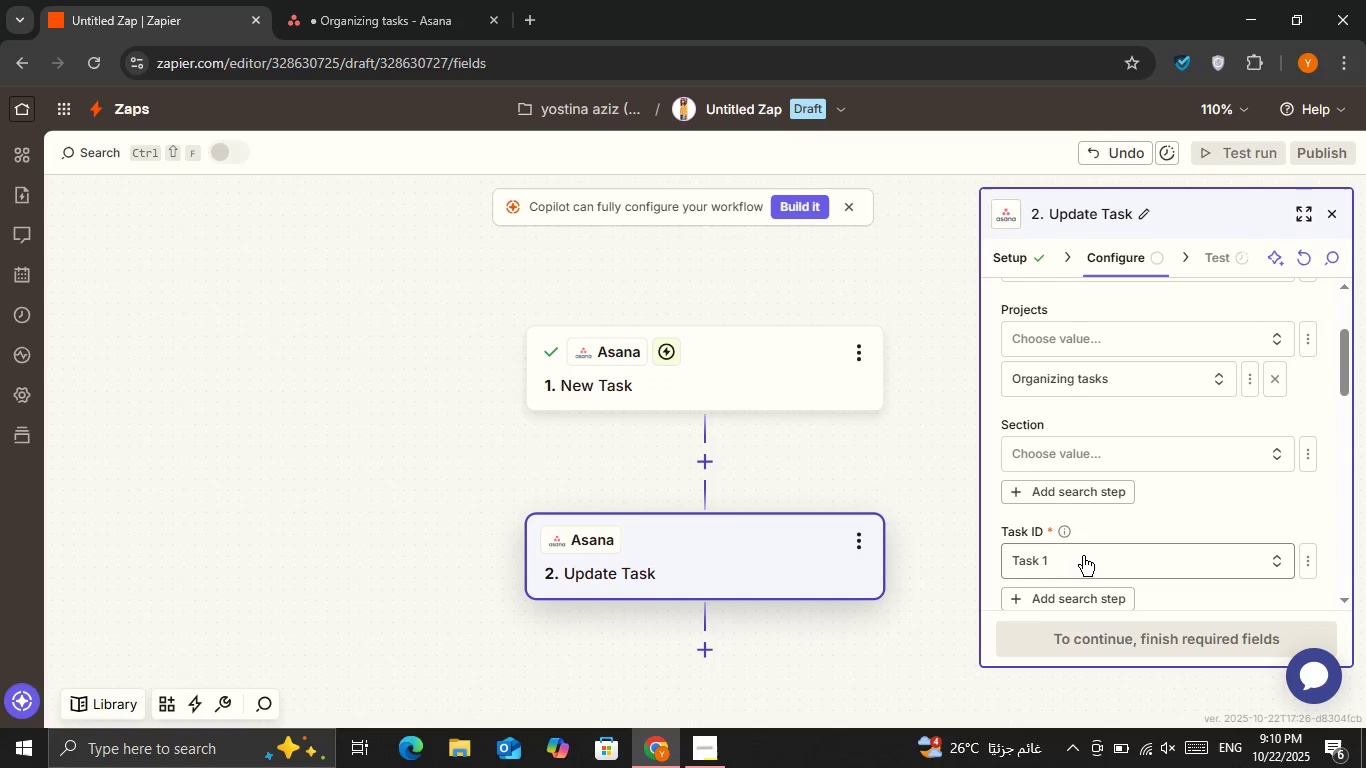 
left_click([1083, 556])
 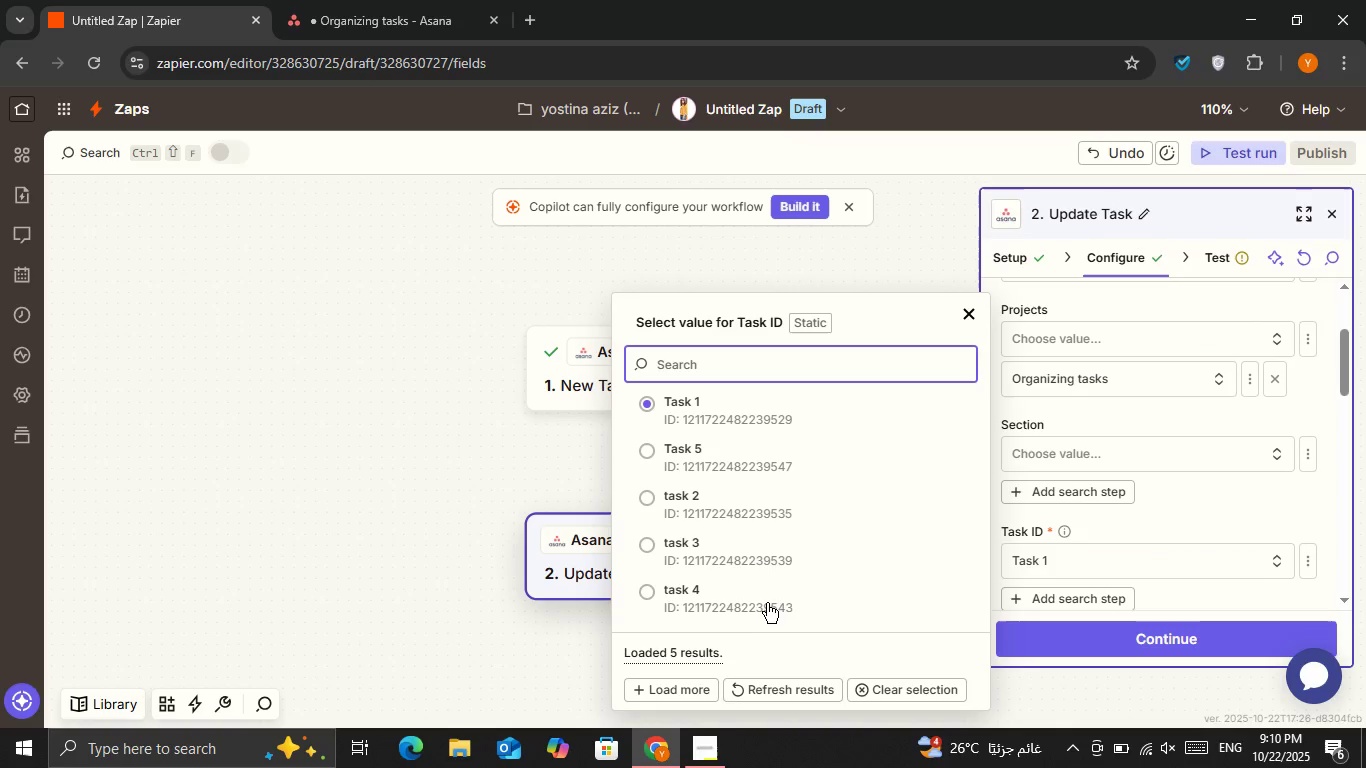 
scroll: coordinate [766, 552], scroll_direction: down, amount: 2.0
 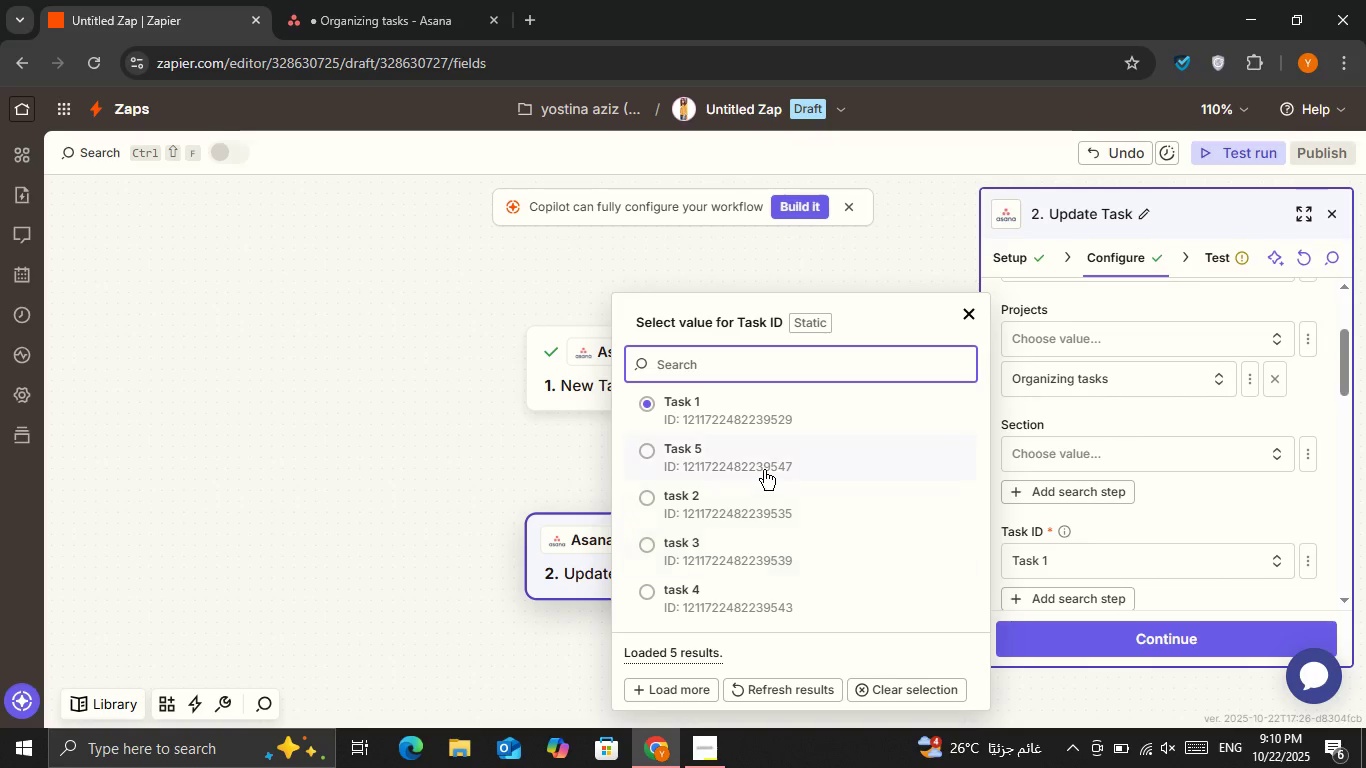 
left_click([764, 470])
 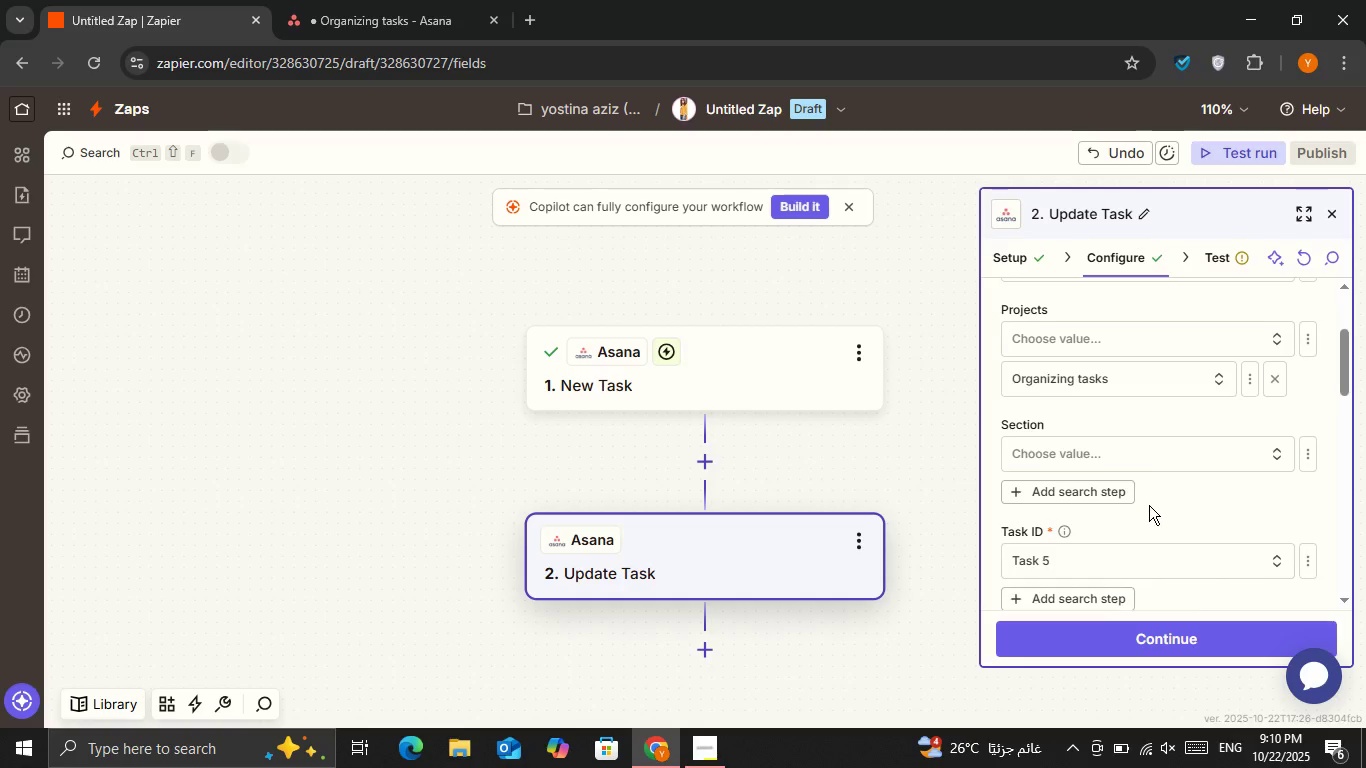 
scroll: coordinate [1138, 498], scroll_direction: down, amount: 3.0
 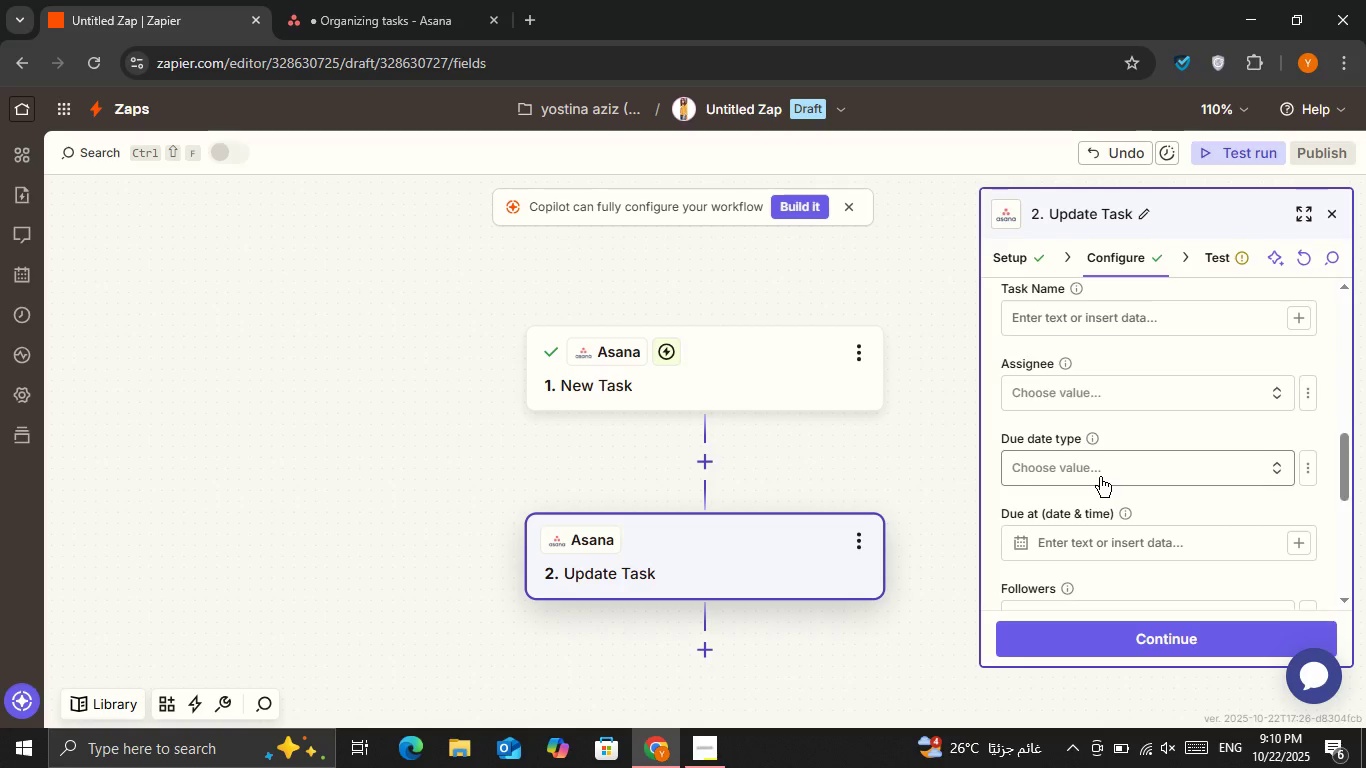 
scroll: coordinate [1100, 477], scroll_direction: up, amount: 1.0
 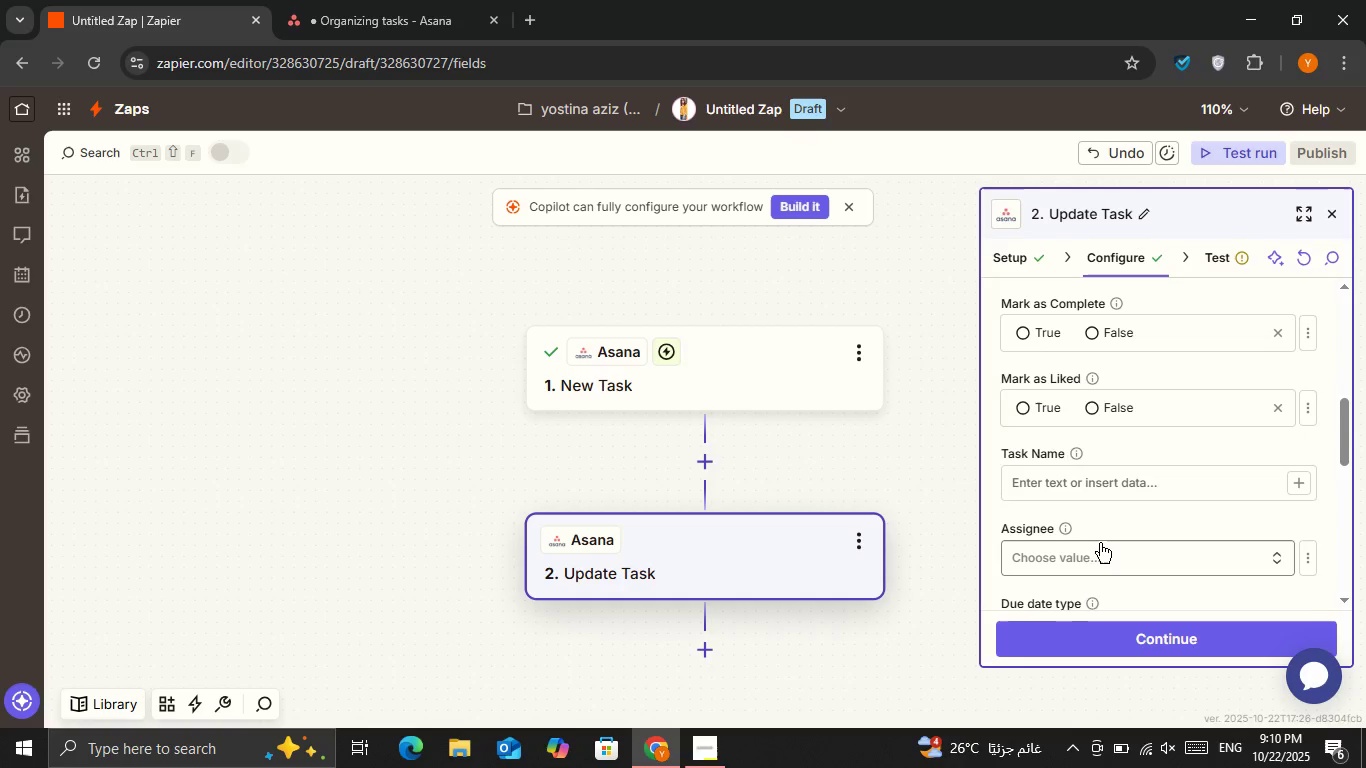 
scroll: coordinate [1100, 544], scroll_direction: down, amount: 1.0
 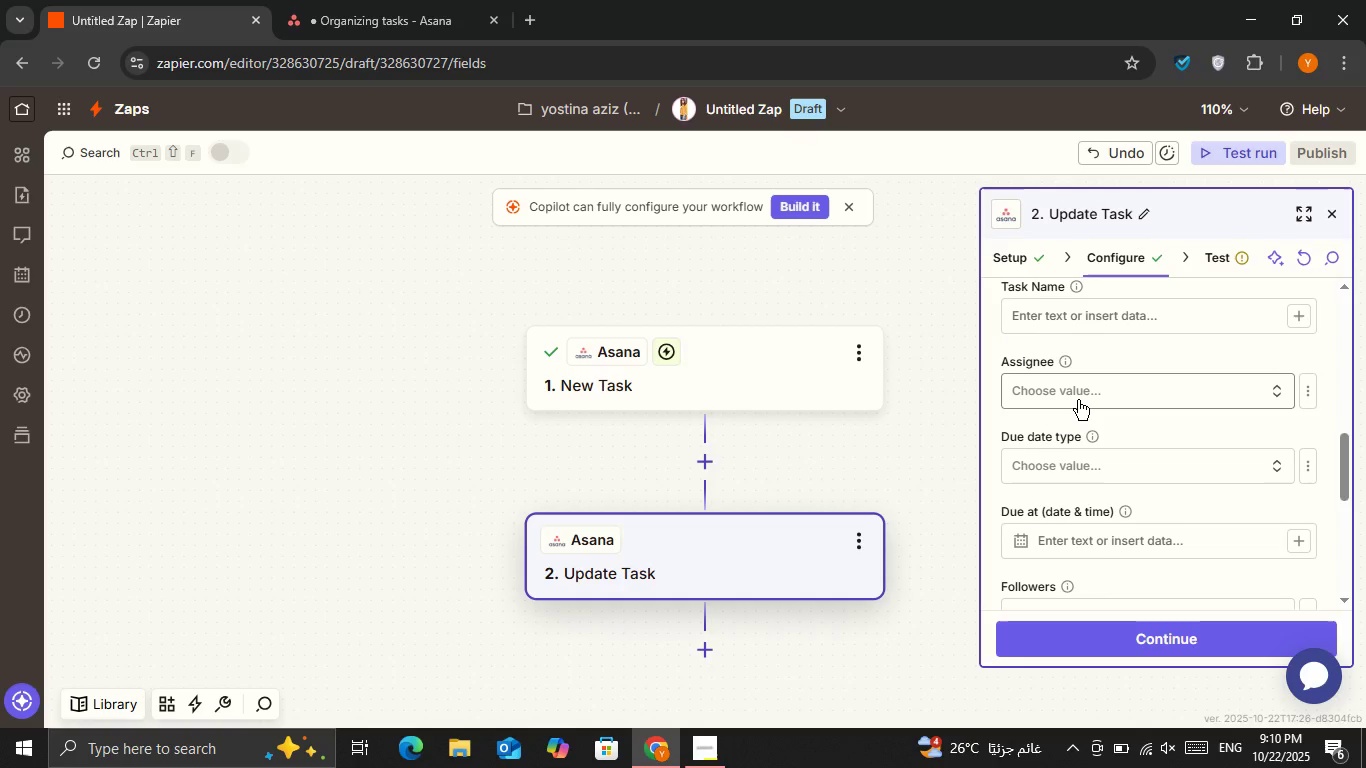 
left_click([1078, 400])
 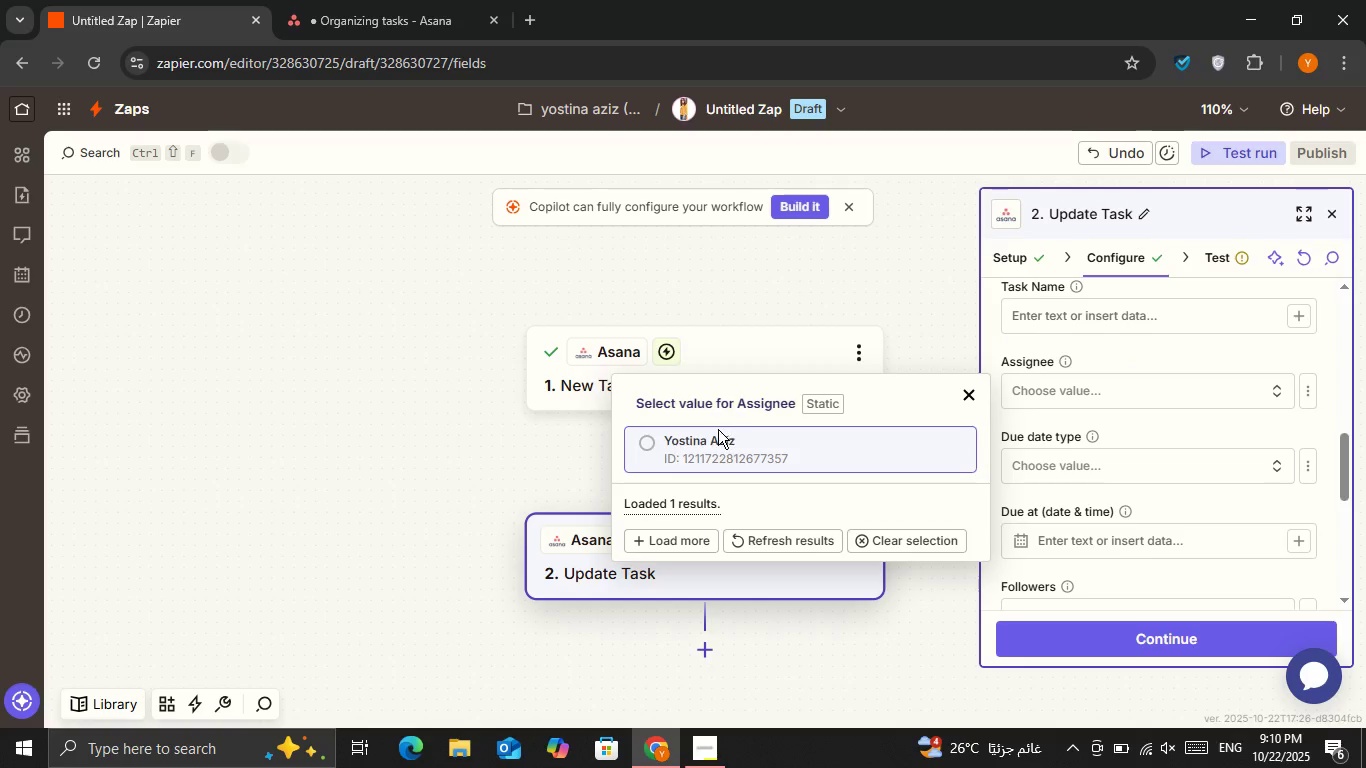 
left_click([719, 440])
 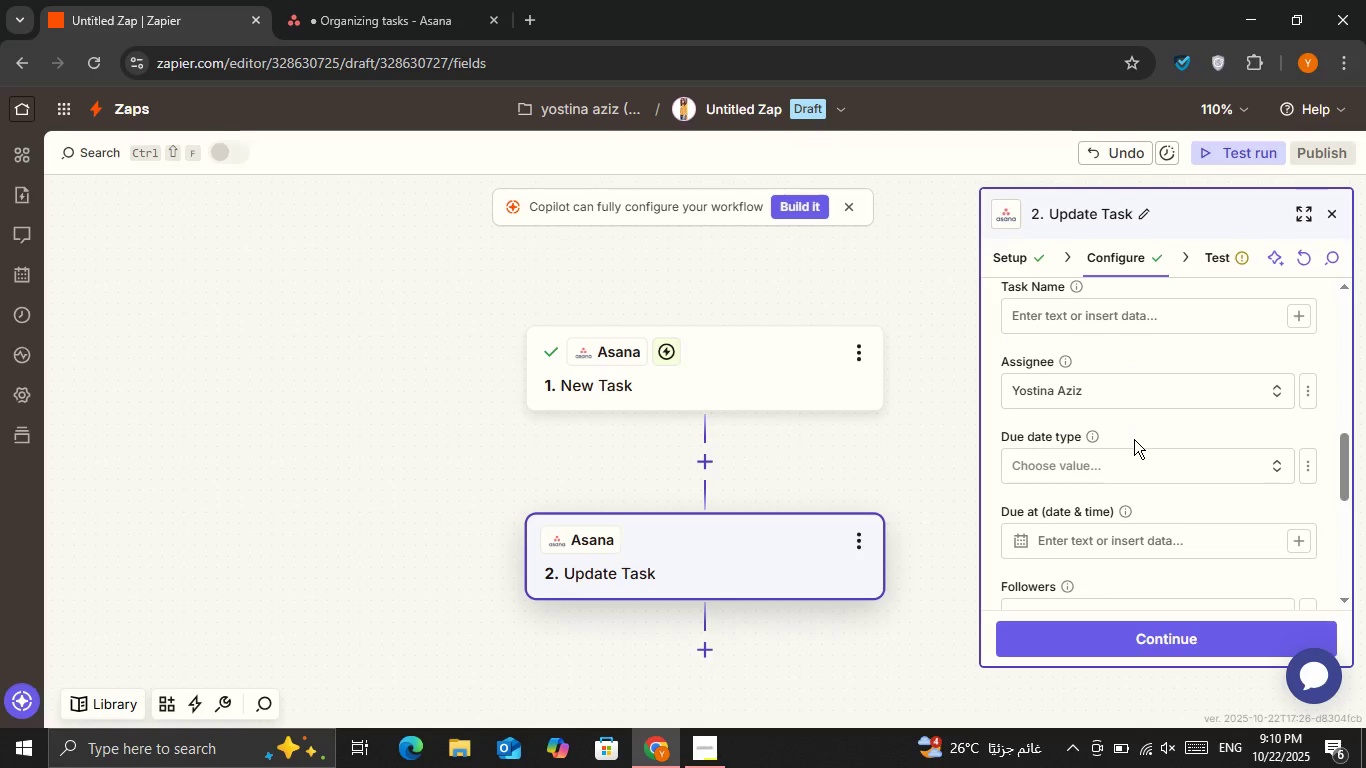 
scroll: coordinate [1134, 441], scroll_direction: down, amount: 1.0
 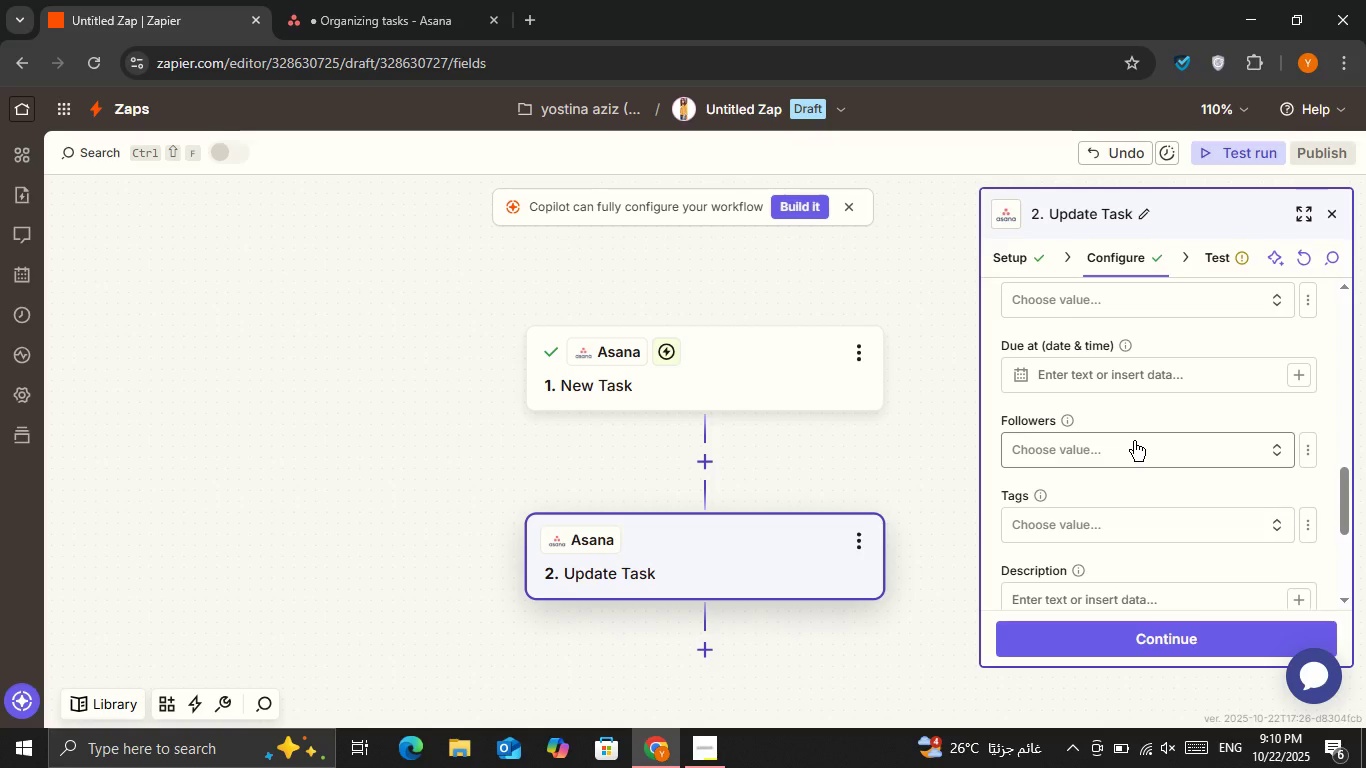 
scroll: coordinate [1134, 441], scroll_direction: up, amount: 1.0
 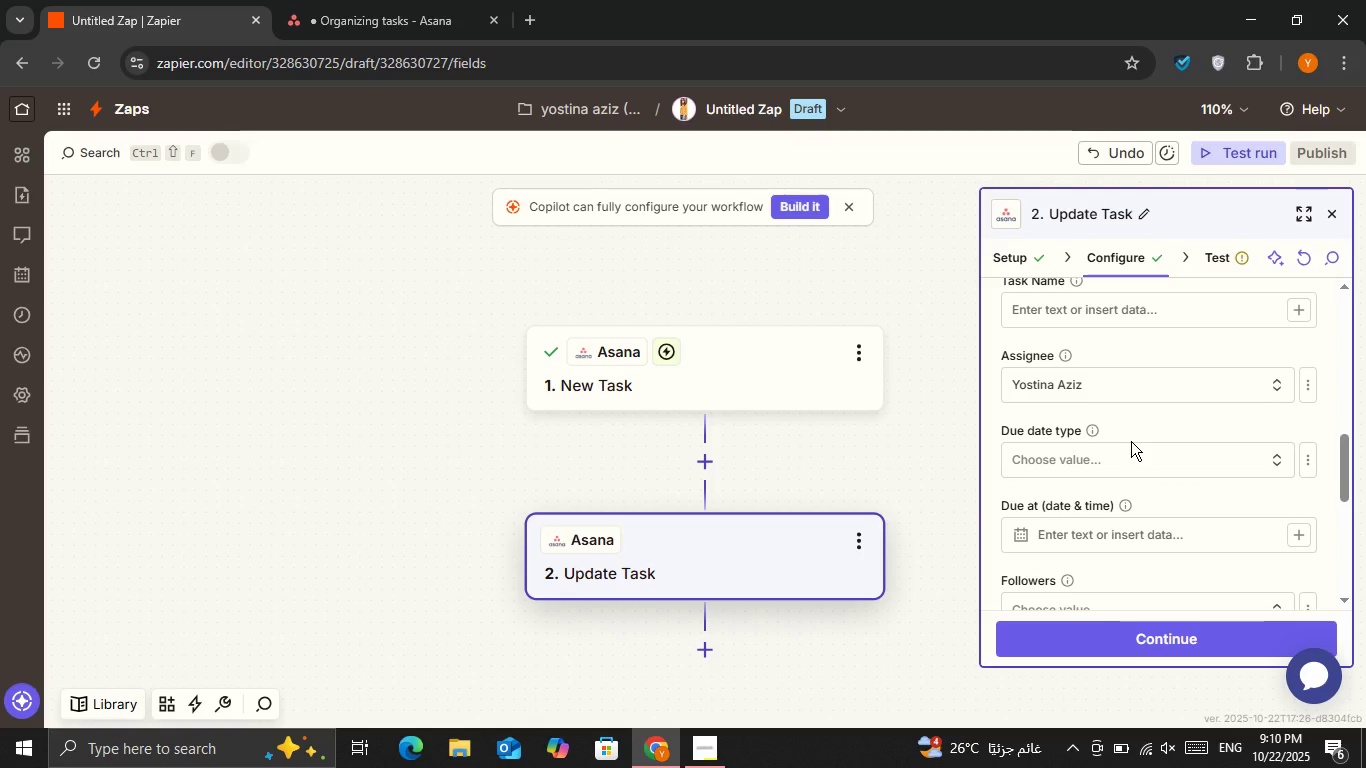 
scroll: coordinate [1131, 441], scroll_direction: down, amount: 1.0
 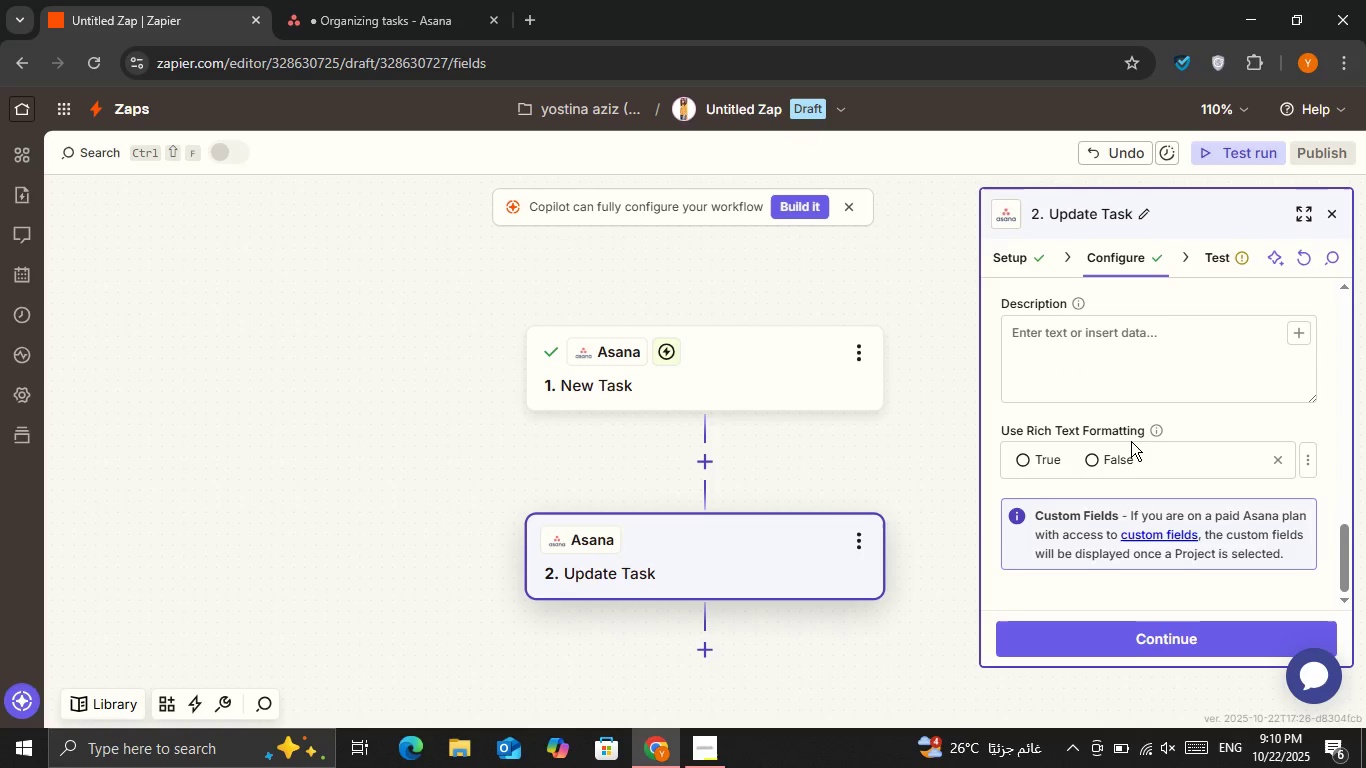 
scroll: coordinate [1131, 441], scroll_direction: up, amount: 2.0
 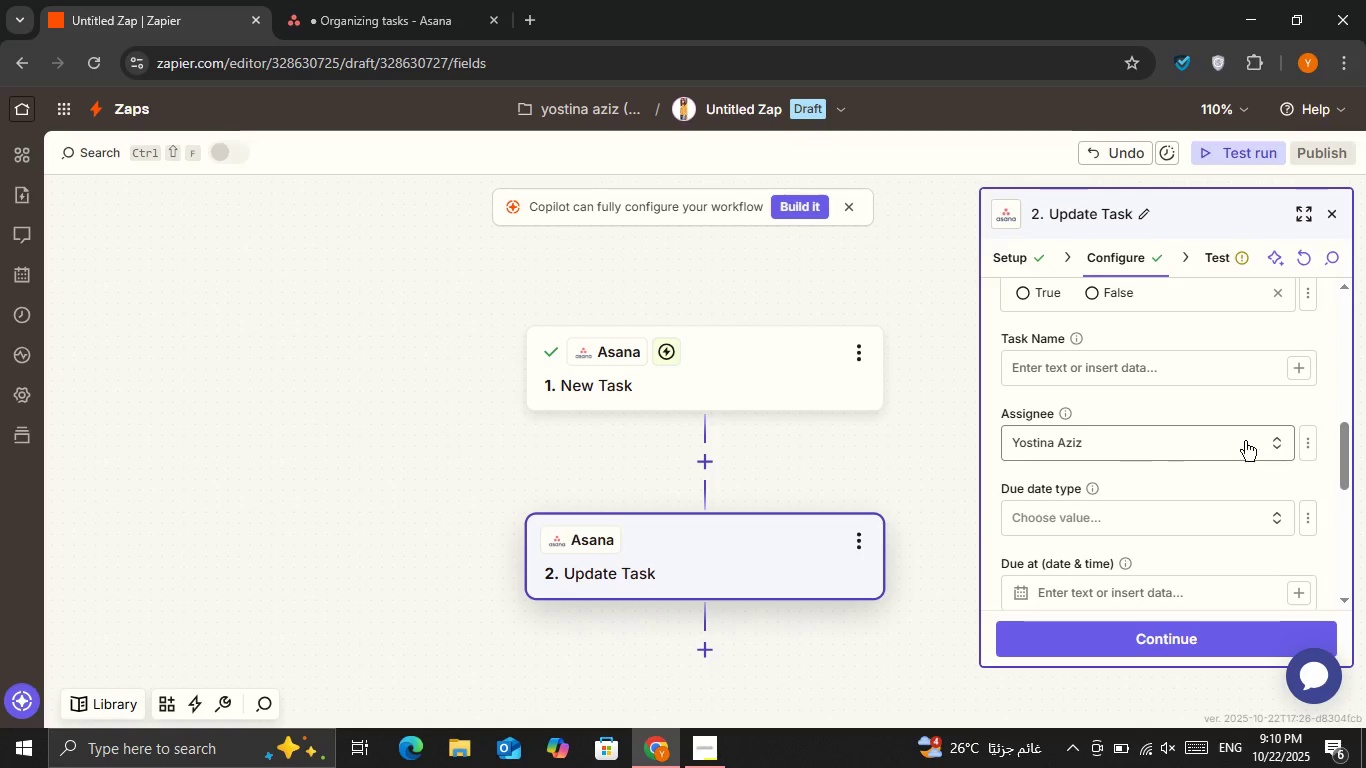 
mouse_move([1292, 461])
 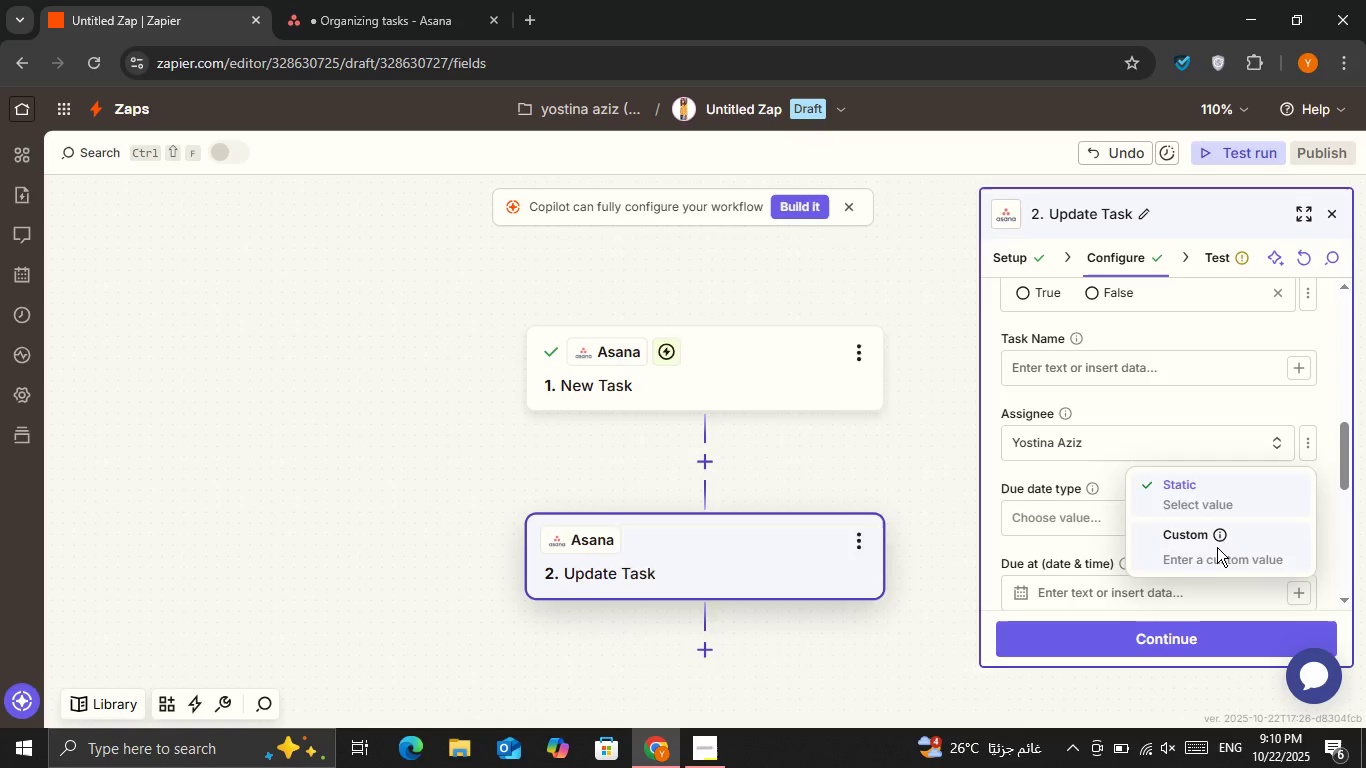 
left_click([1217, 547])
 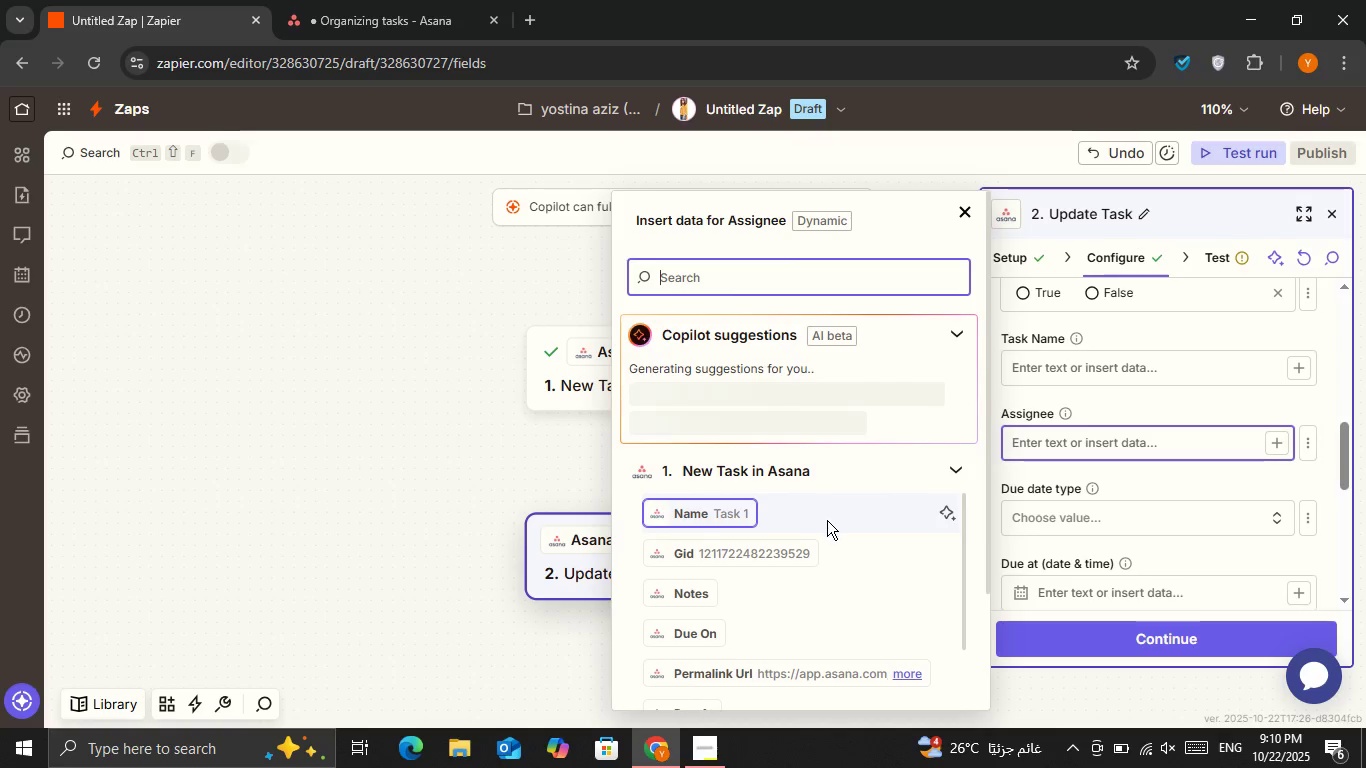 
scroll: coordinate [729, 591], scroll_direction: down, amount: 9.0
 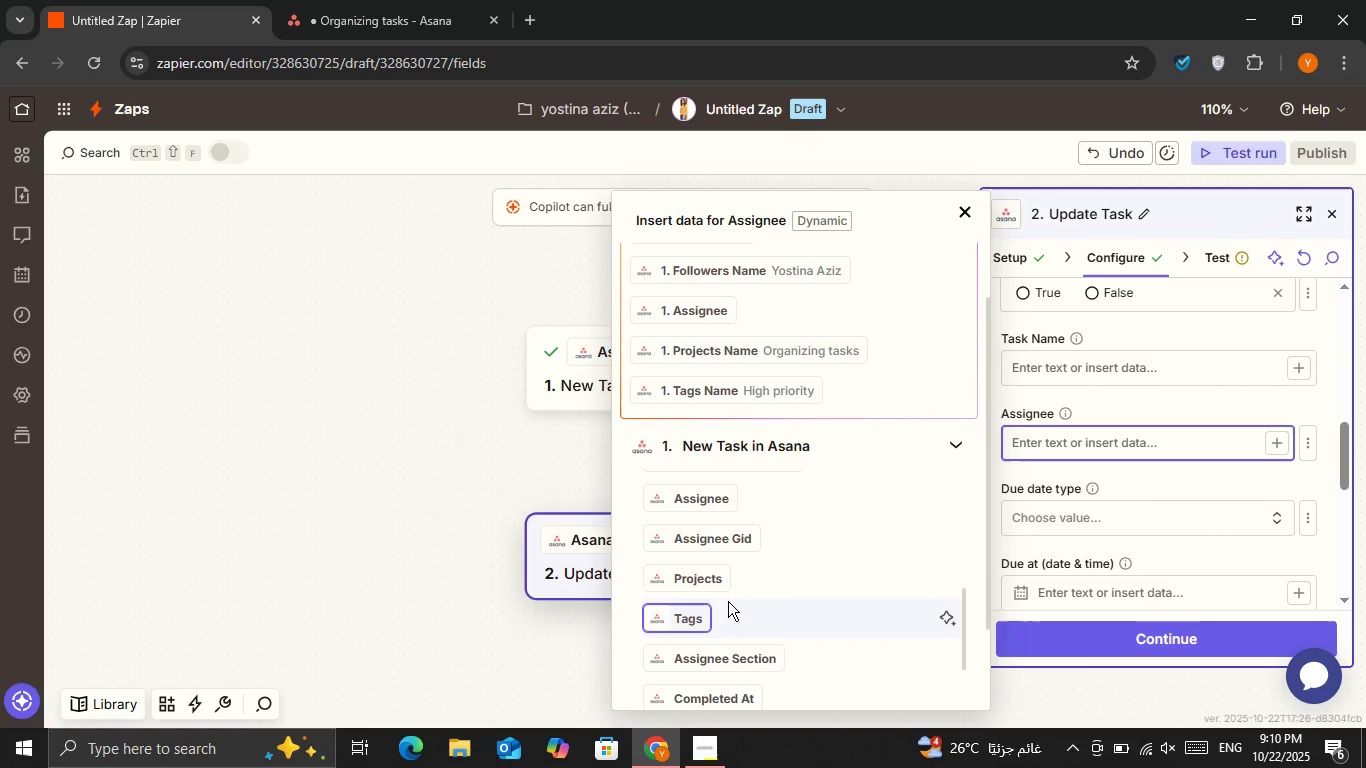 
scroll: coordinate [747, 531], scroll_direction: down, amount: 3.0
 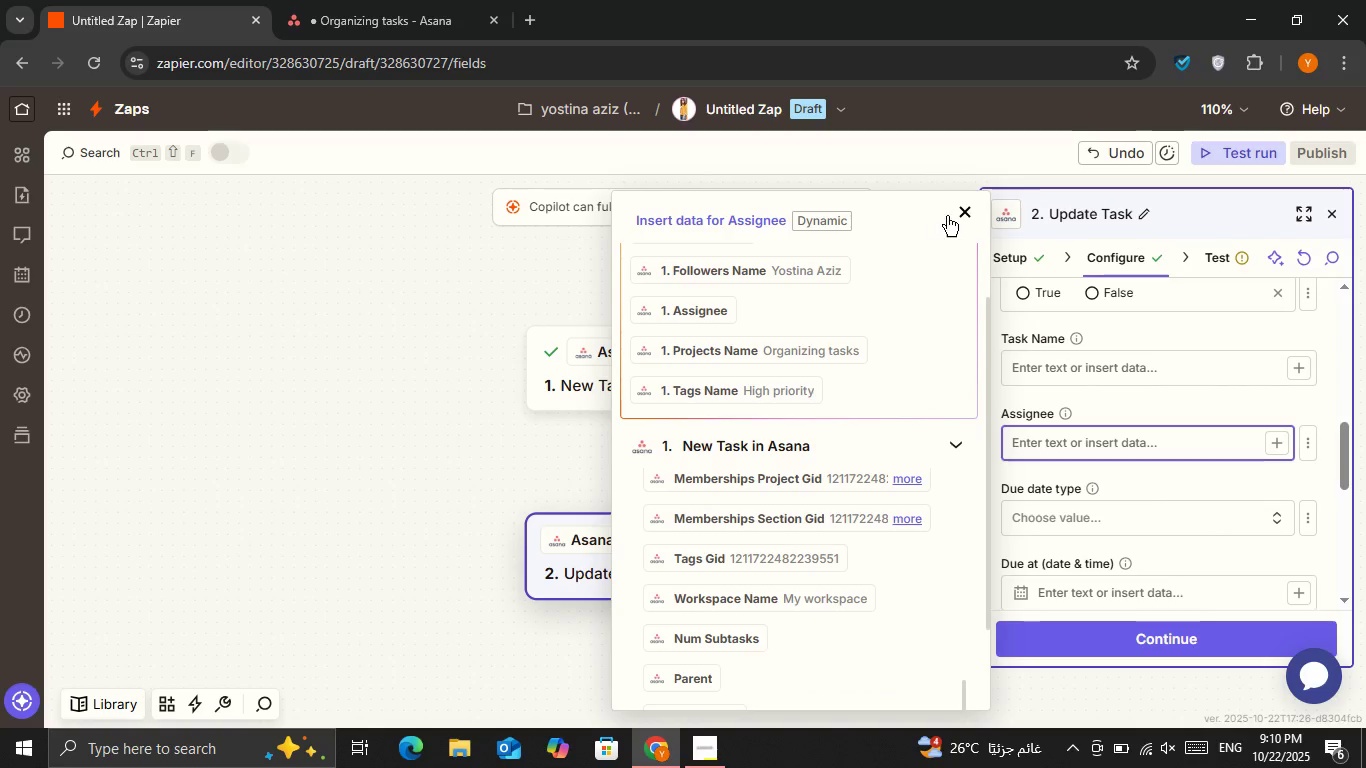 
left_click([956, 214])
 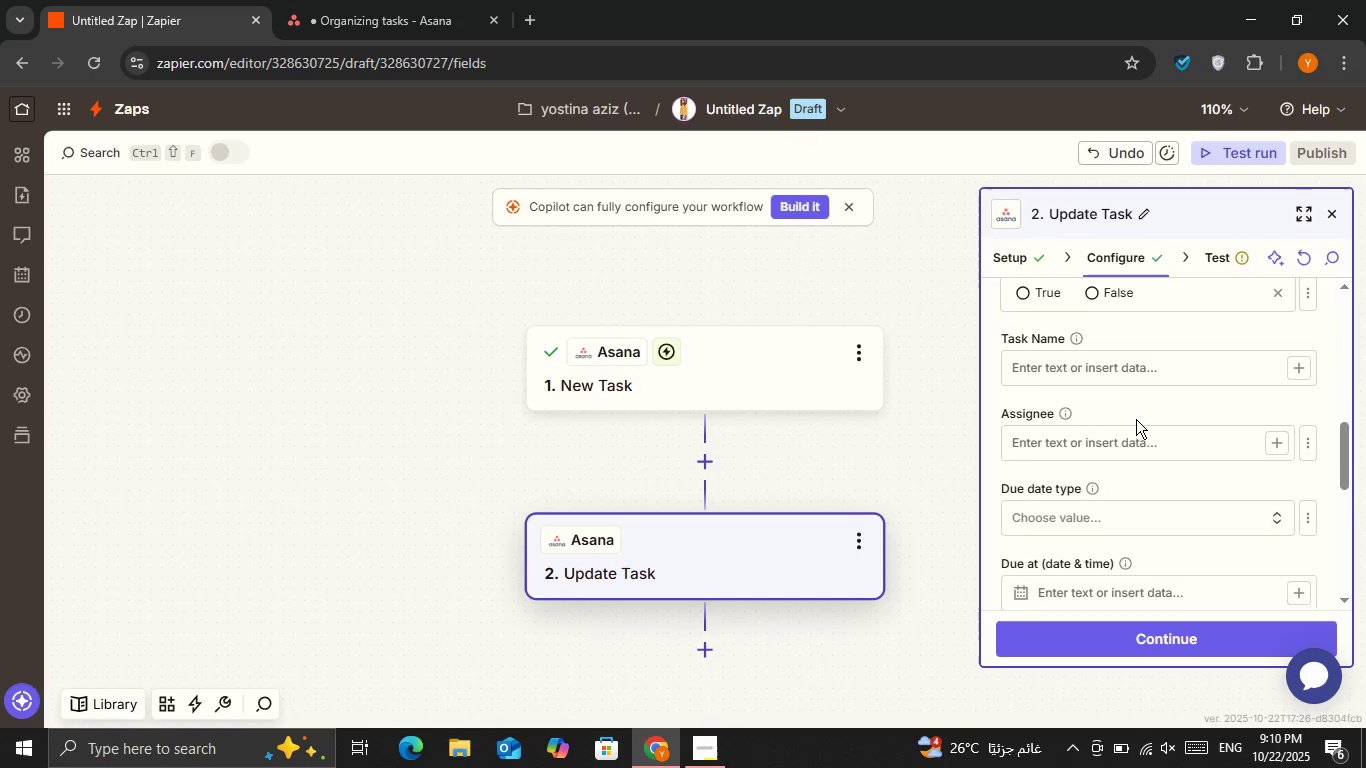 
scroll: coordinate [1136, 419], scroll_direction: down, amount: 1.0
 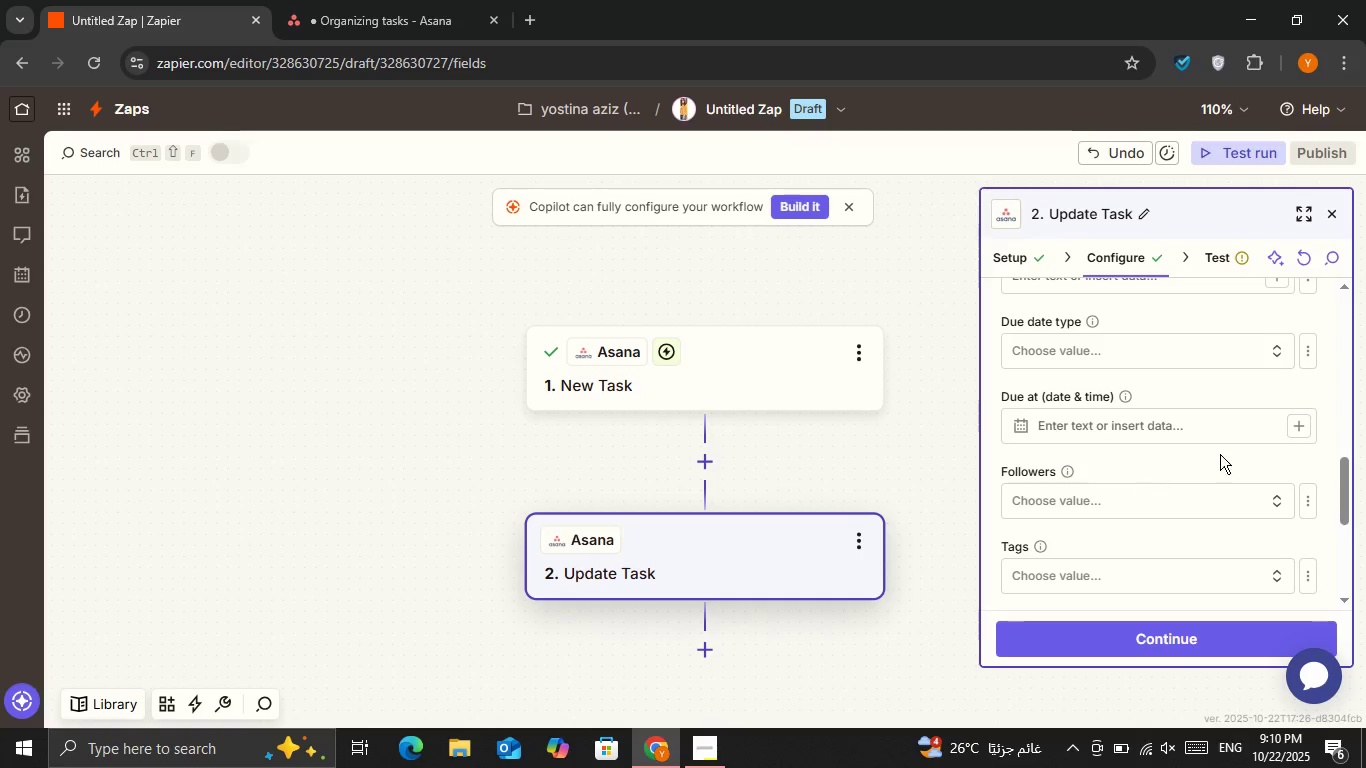 
left_click([1295, 424])
 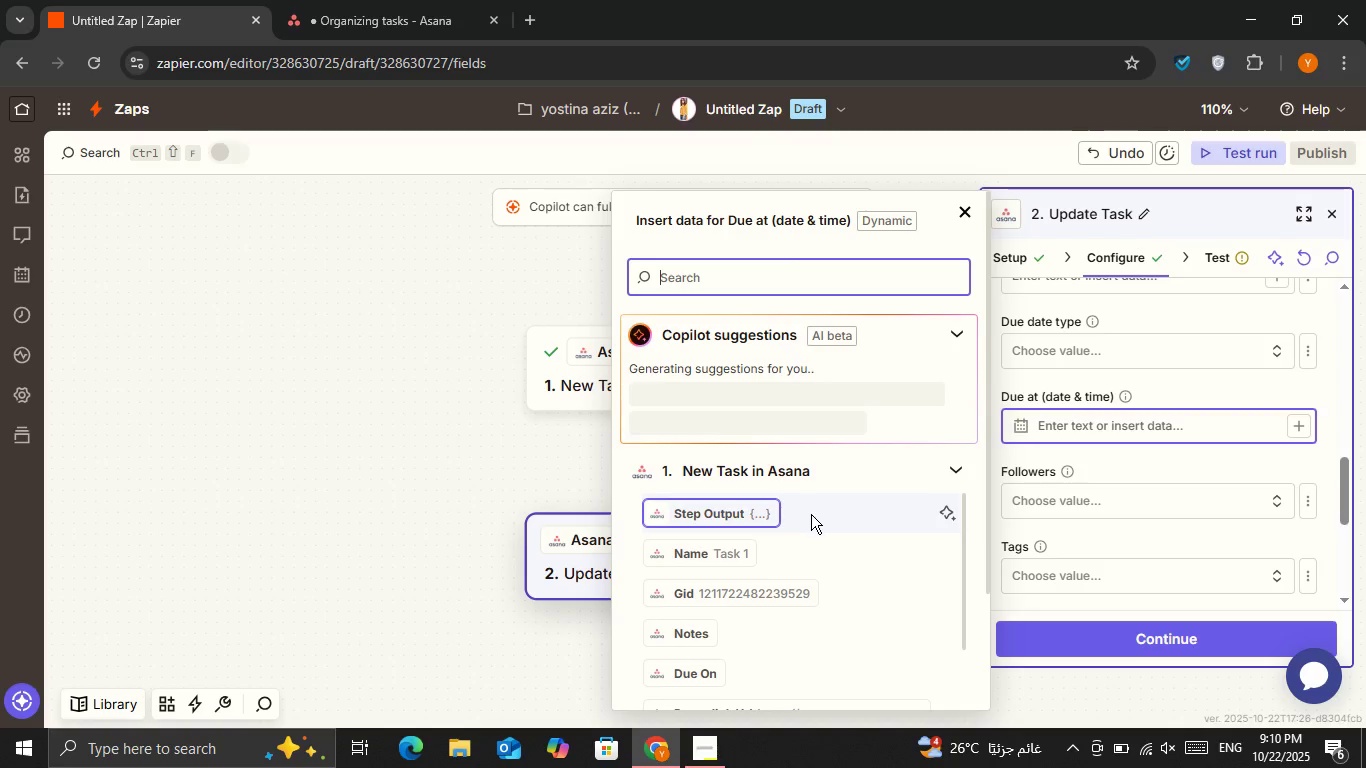 
scroll: coordinate [812, 524], scroll_direction: down, amount: 4.0
 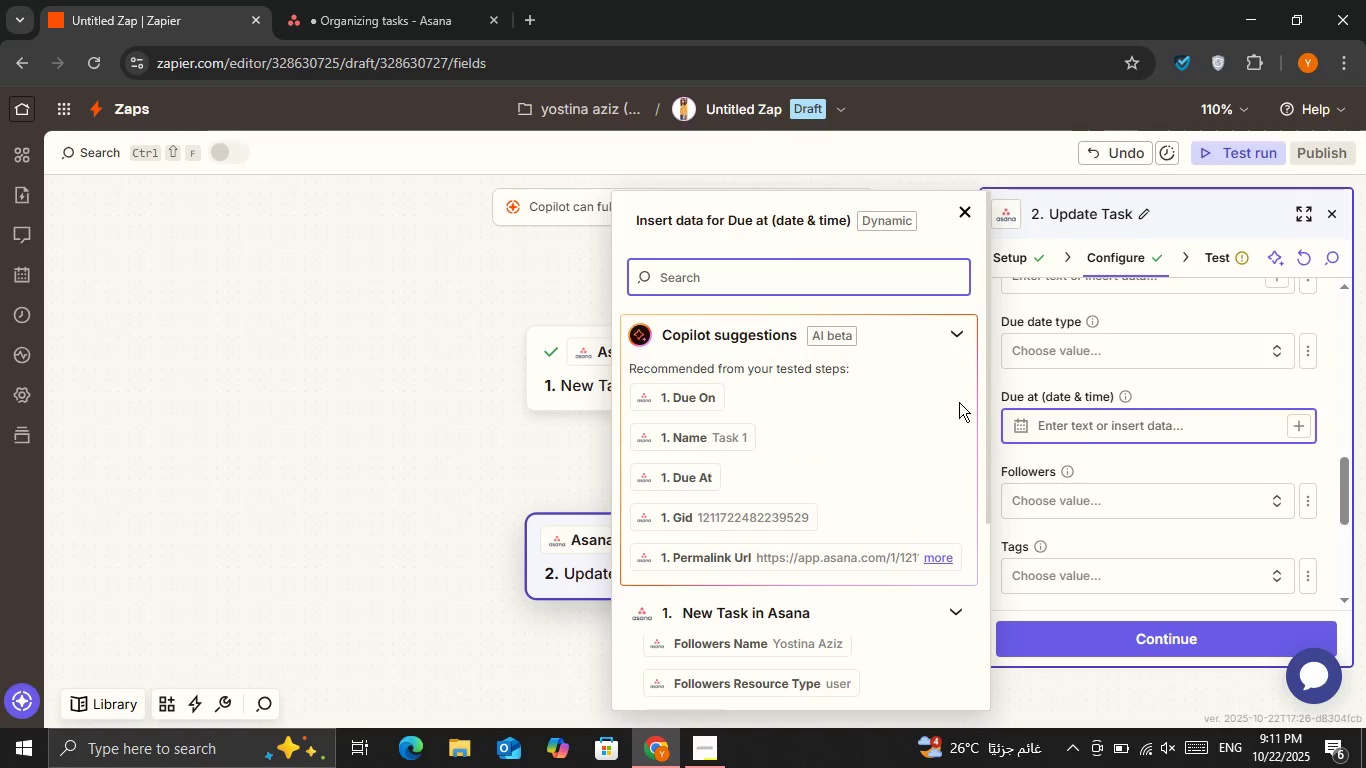 
left_click([1118, 498])
 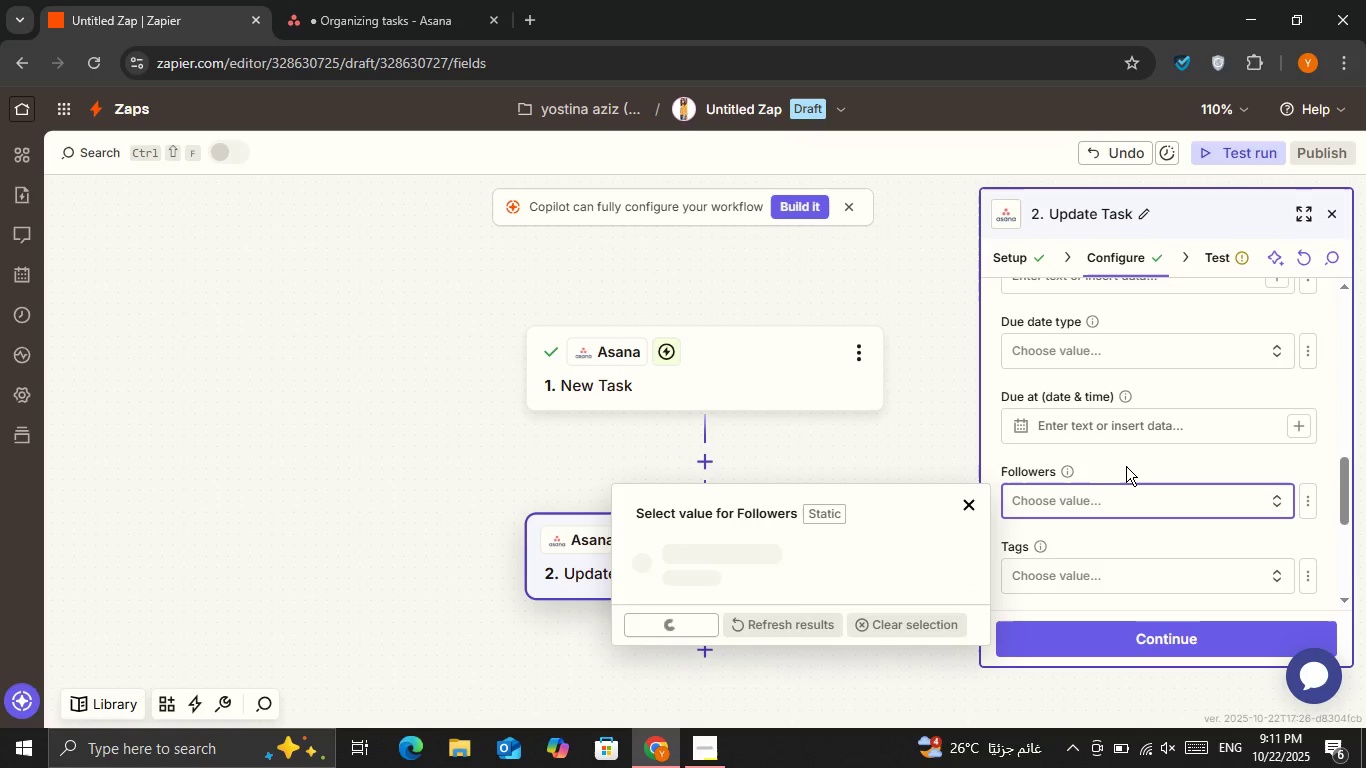 
left_click([1126, 466])
 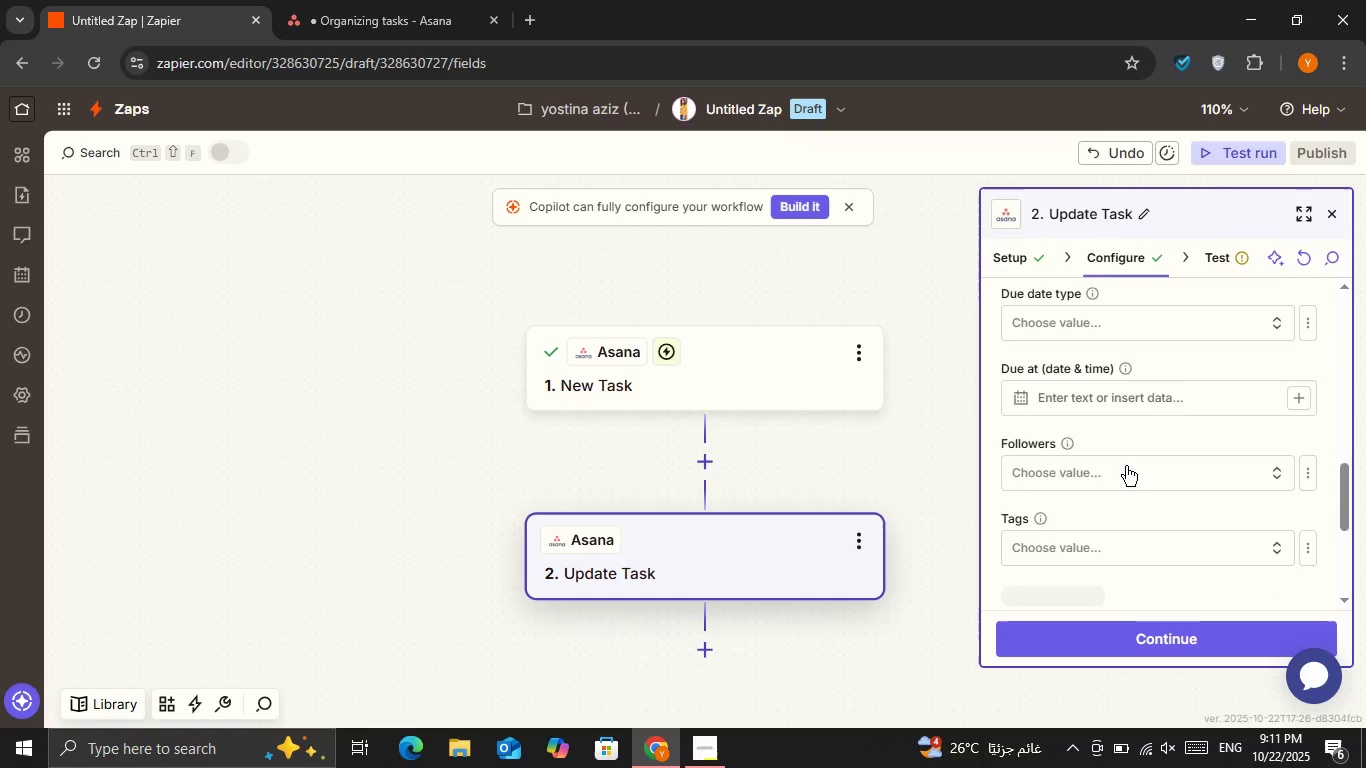 
scroll: coordinate [1129, 496], scroll_direction: down, amount: 3.0
 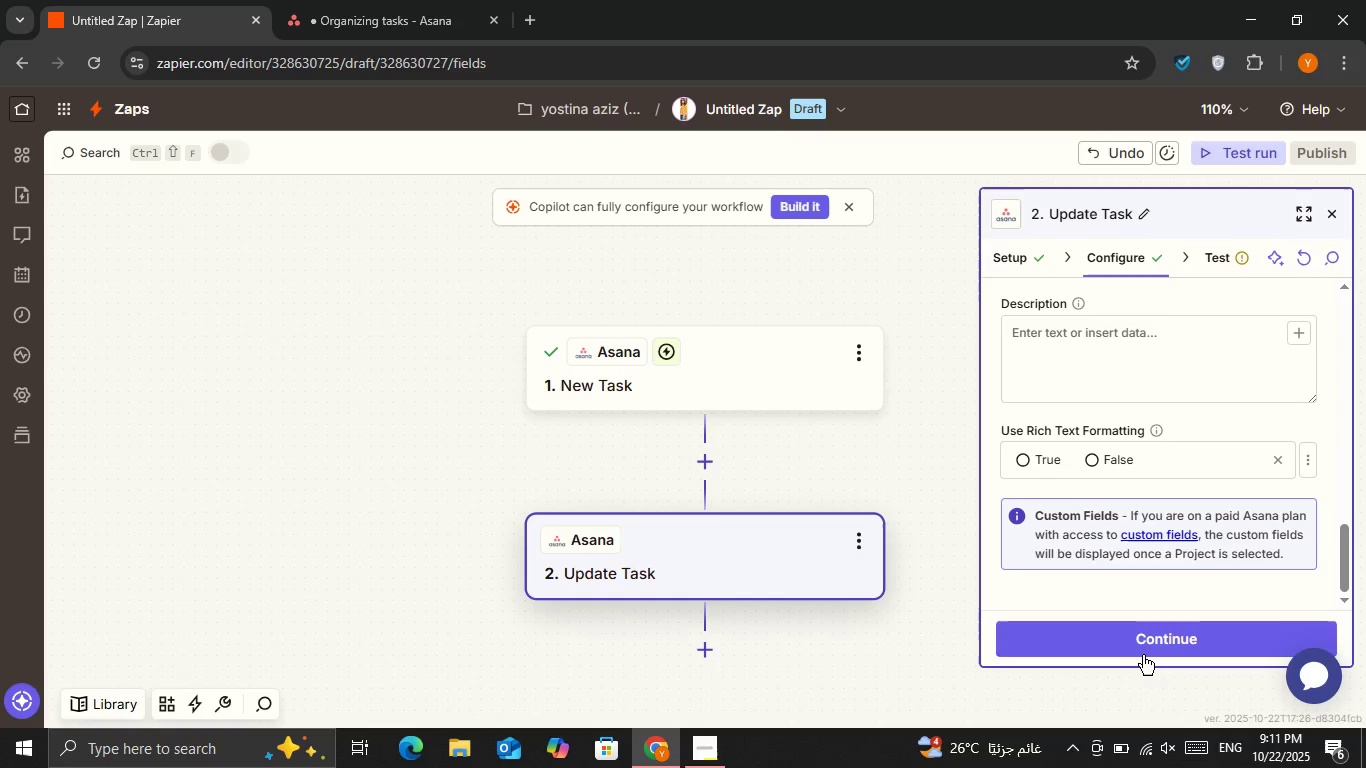 
left_click([1143, 655])
 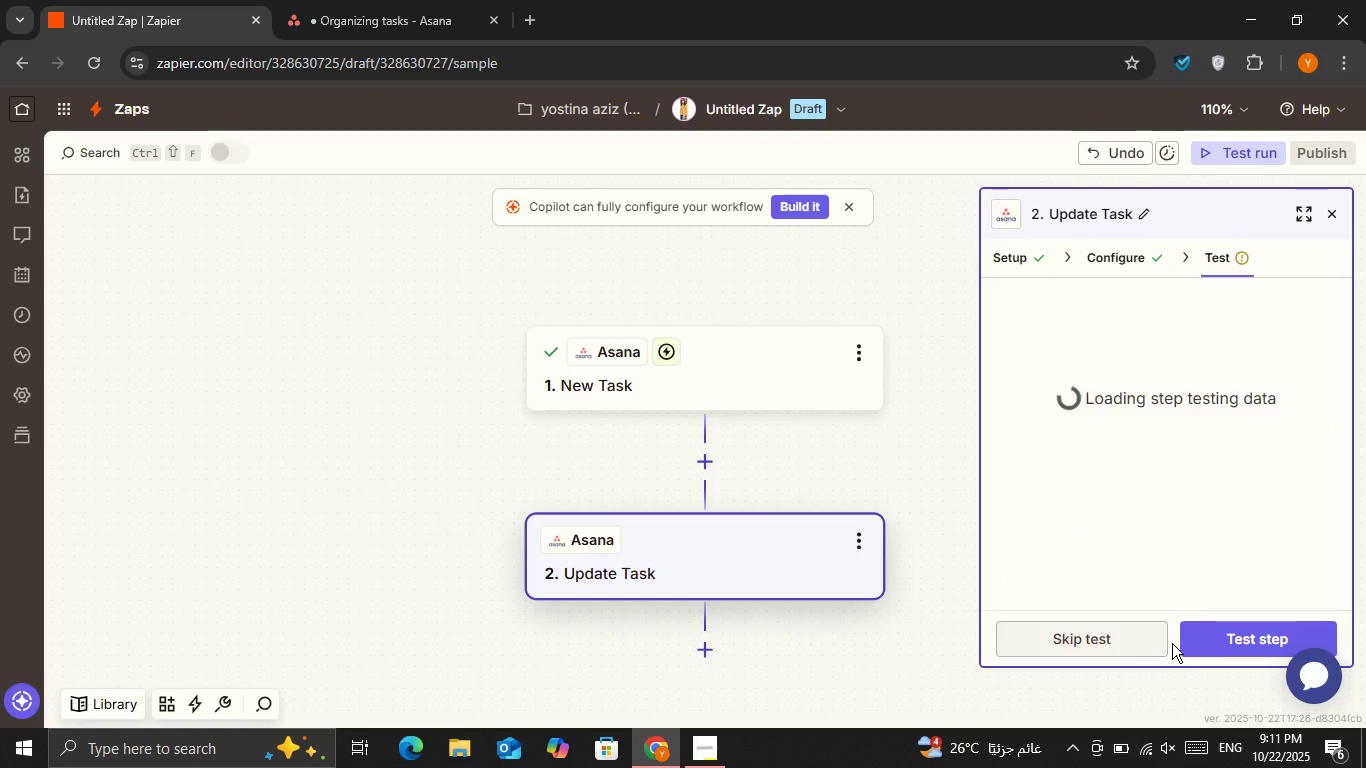 
left_click([1206, 645])
 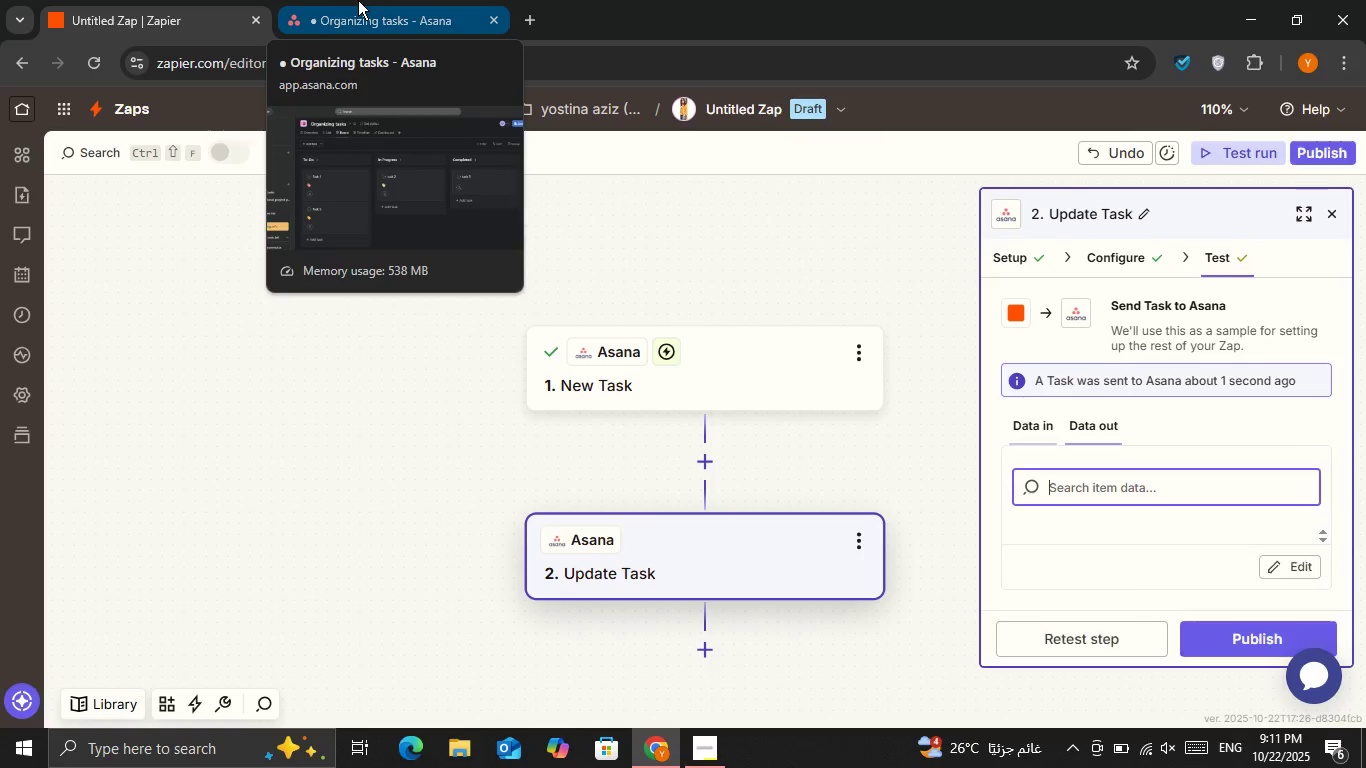 
left_click([358, 0])
 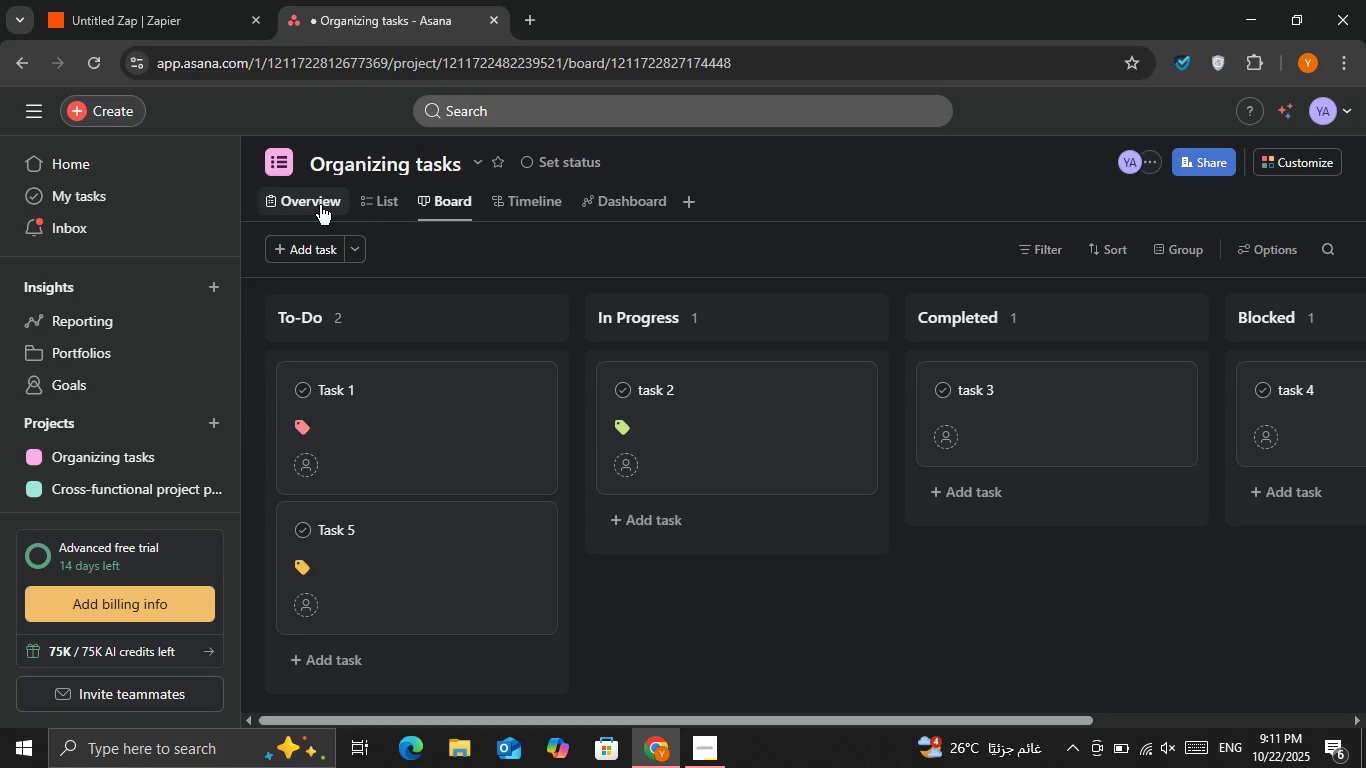 
wait(5.22)
 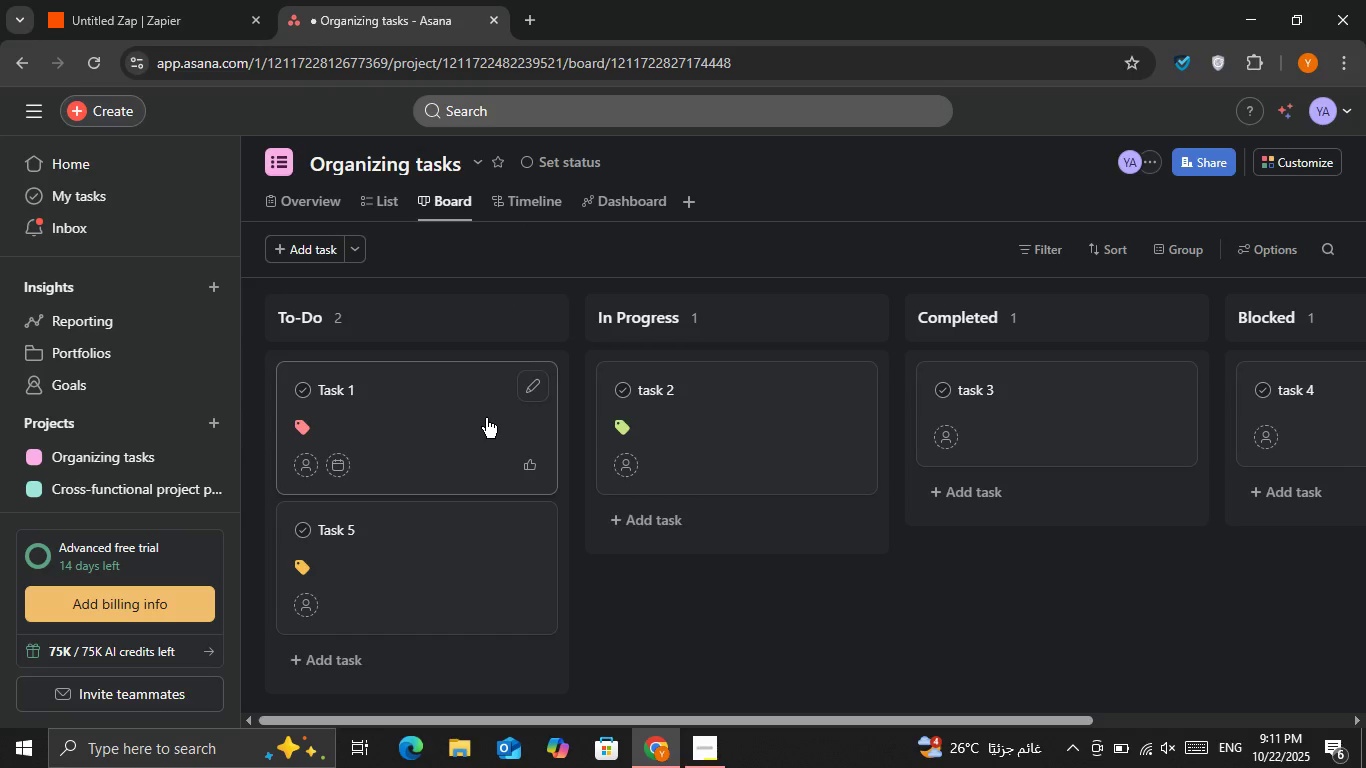 
left_click([363, 204])
 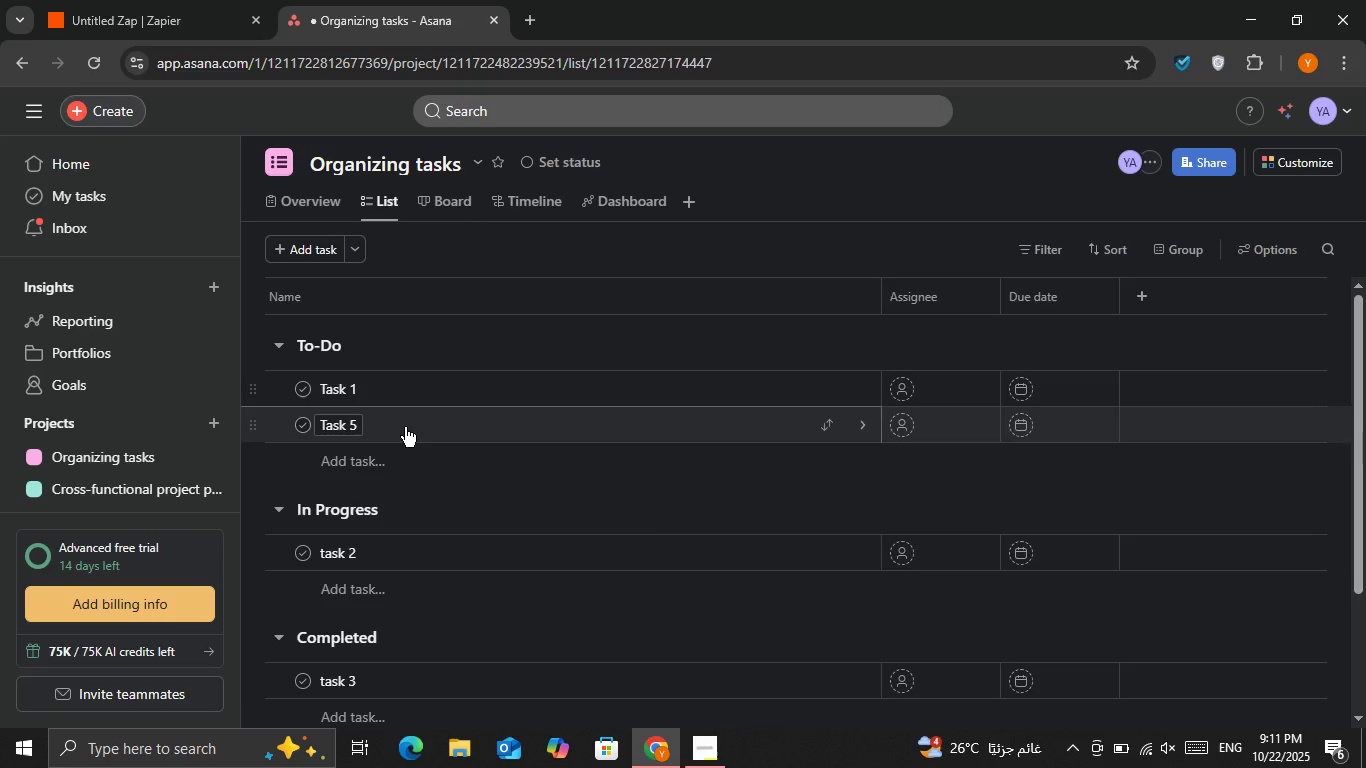 
left_click([405, 427])
 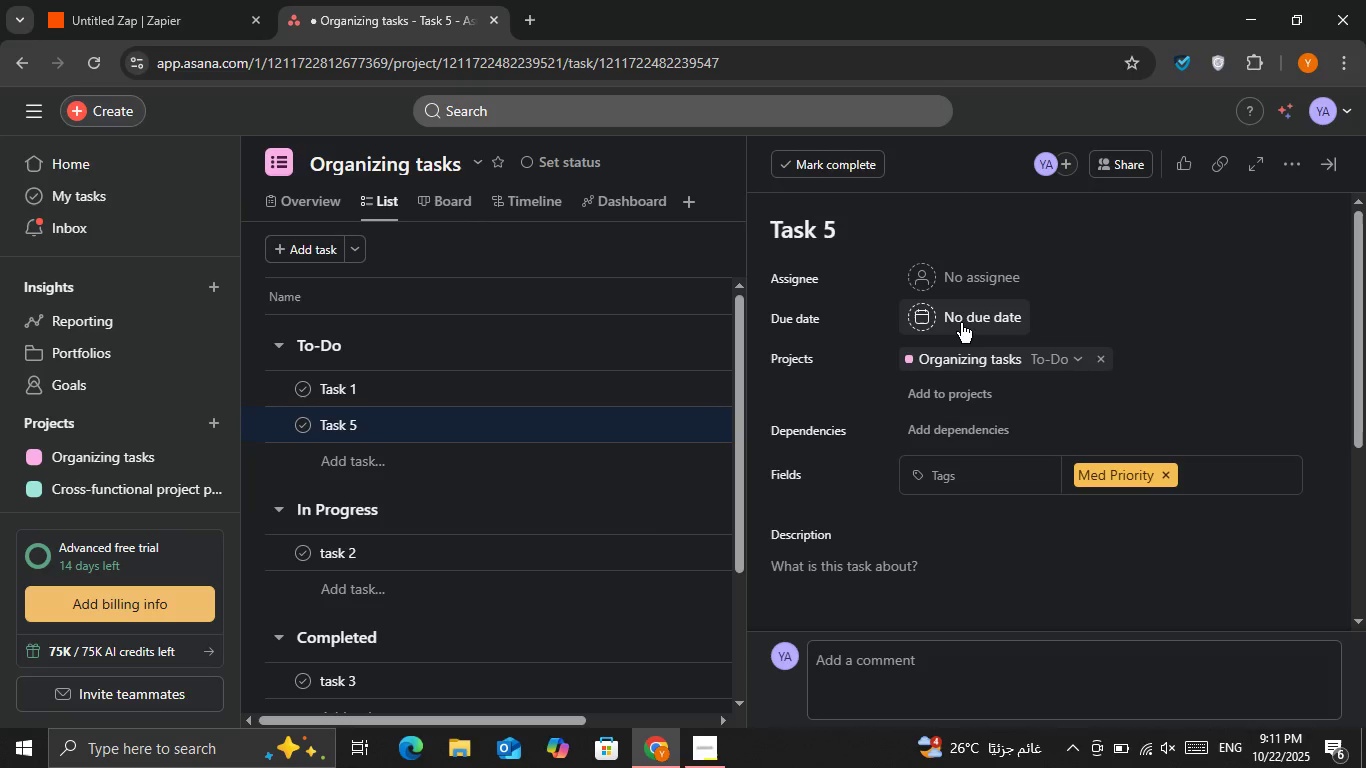 
scroll: coordinate [963, 409], scroll_direction: down, amount: 4.0
 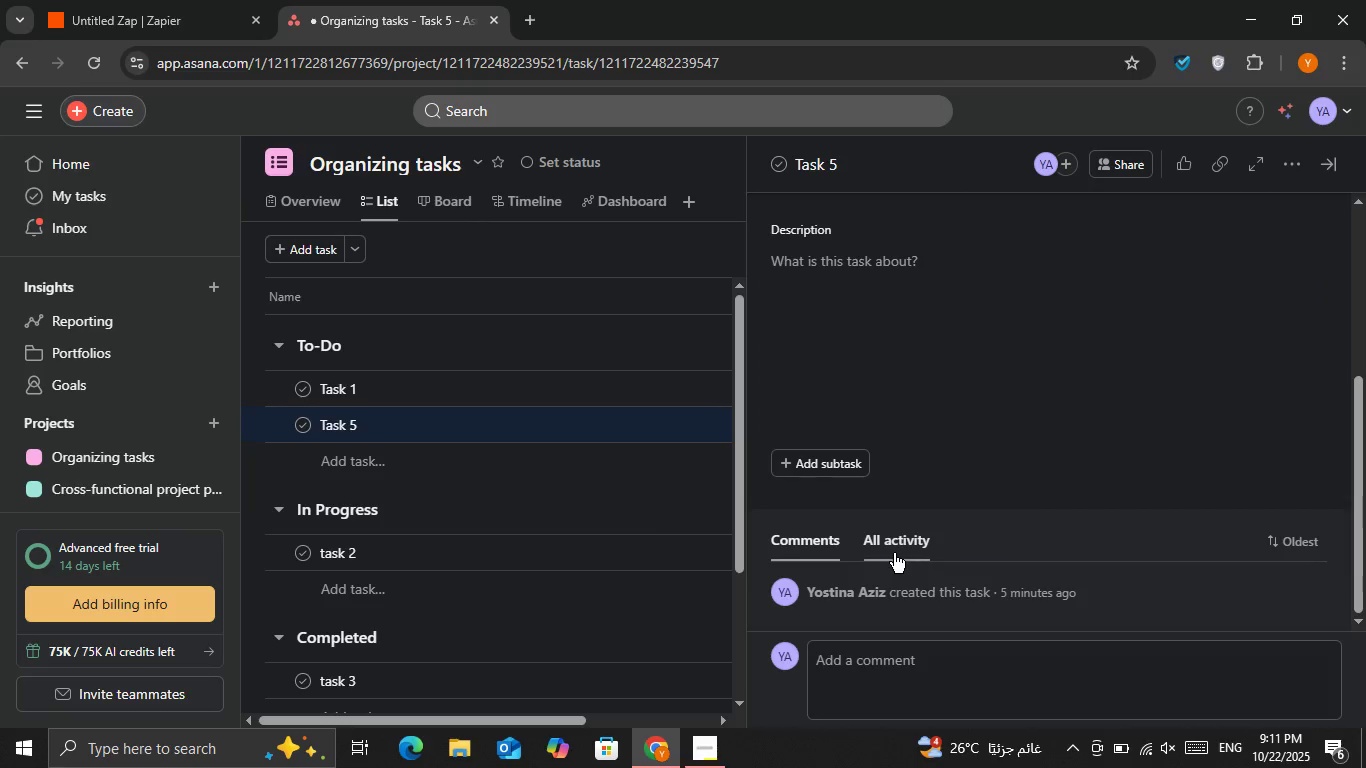 
left_click([894, 553])
 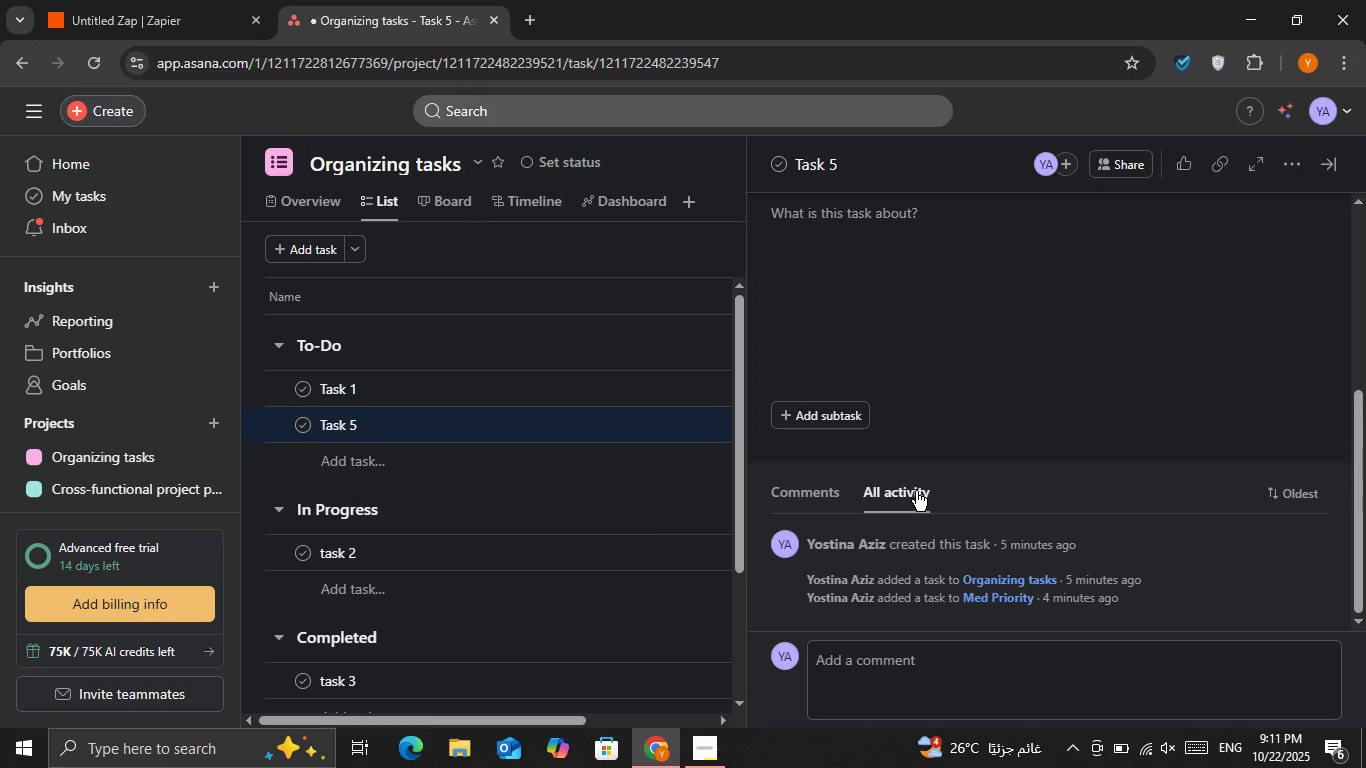 
scroll: coordinate [916, 485], scroll_direction: none, amount: 0.0
 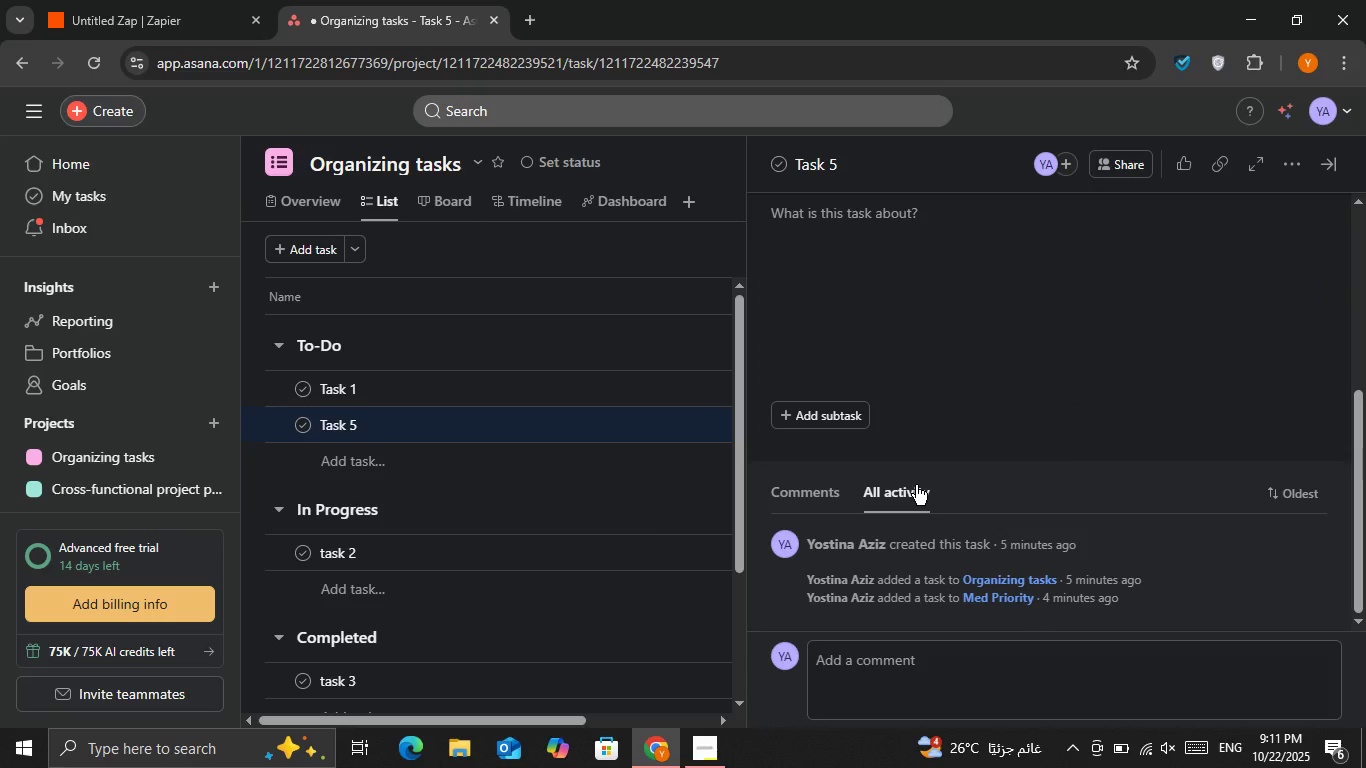 
scroll: coordinate [916, 485], scroll_direction: up, amount: 8.0
 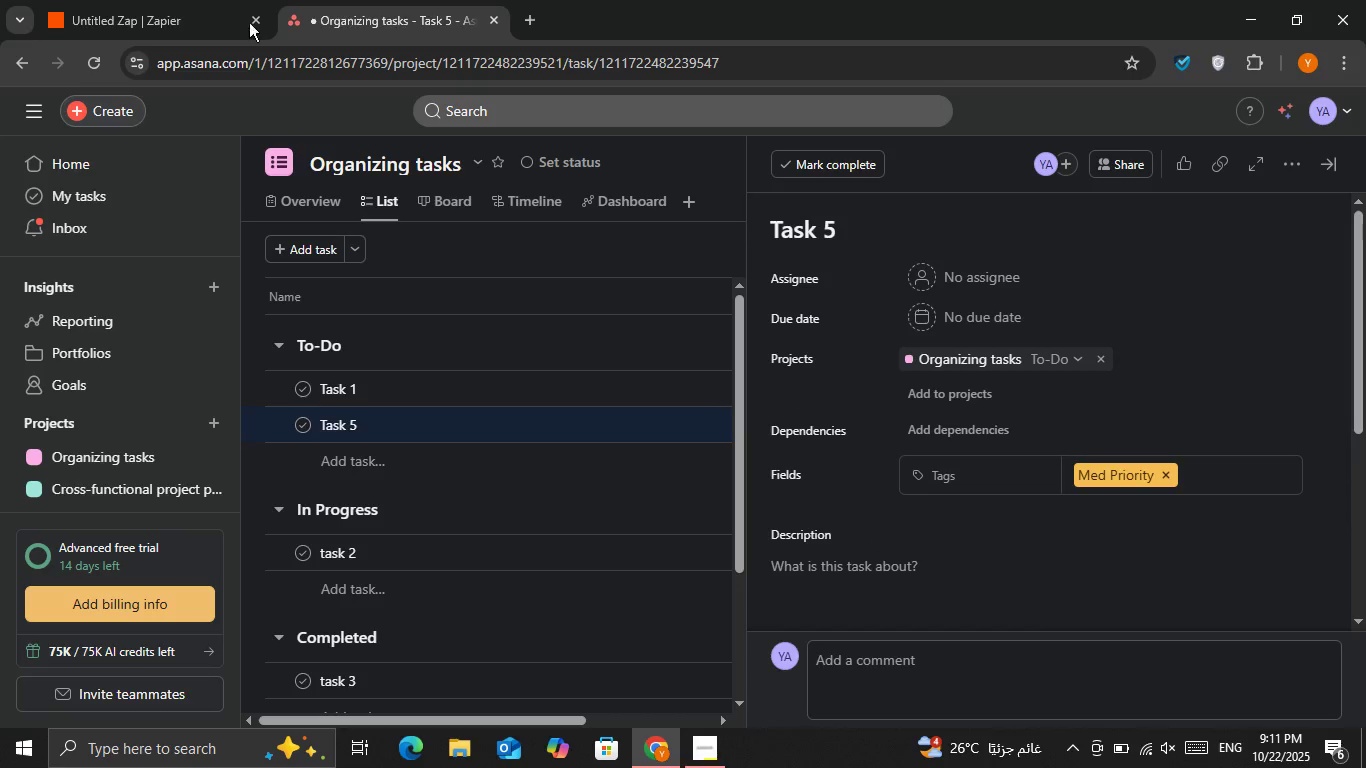 
left_click([100, 63])
 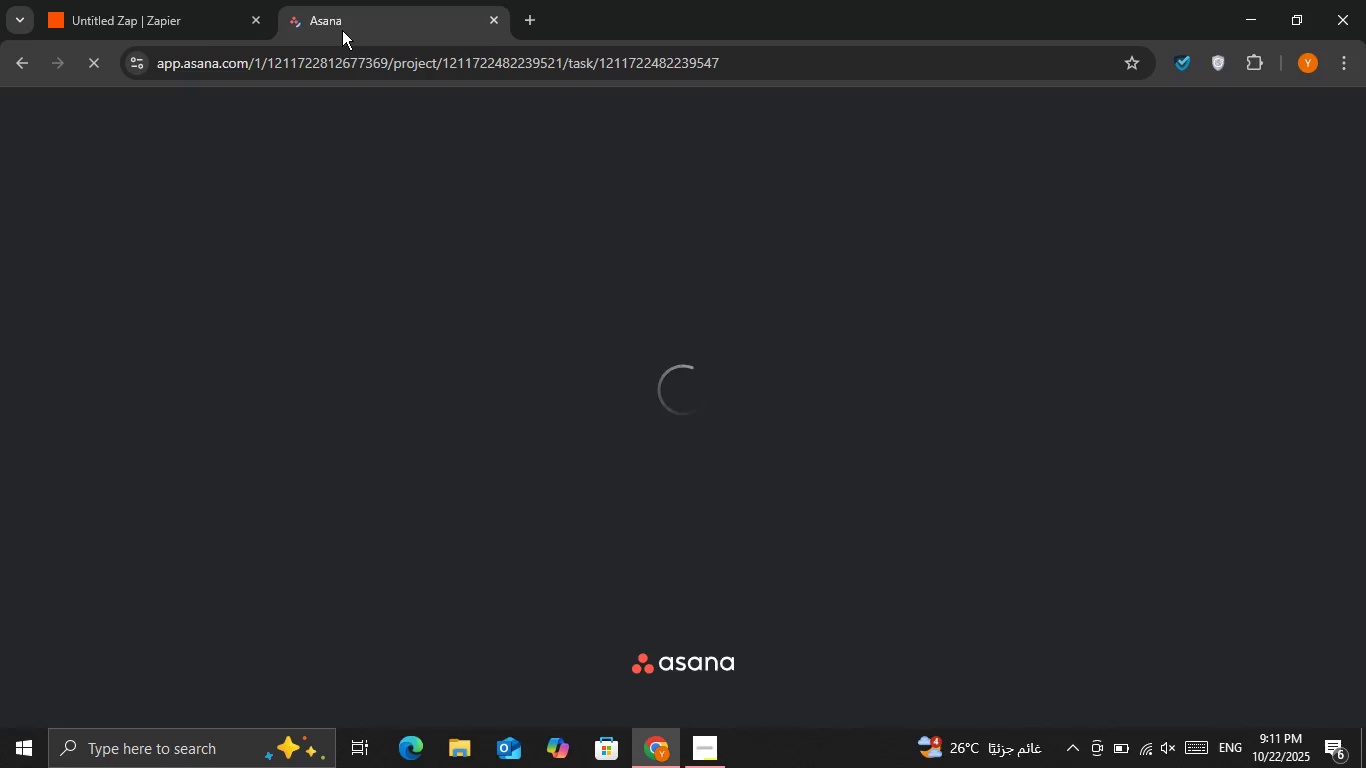 
left_click([177, 22])
 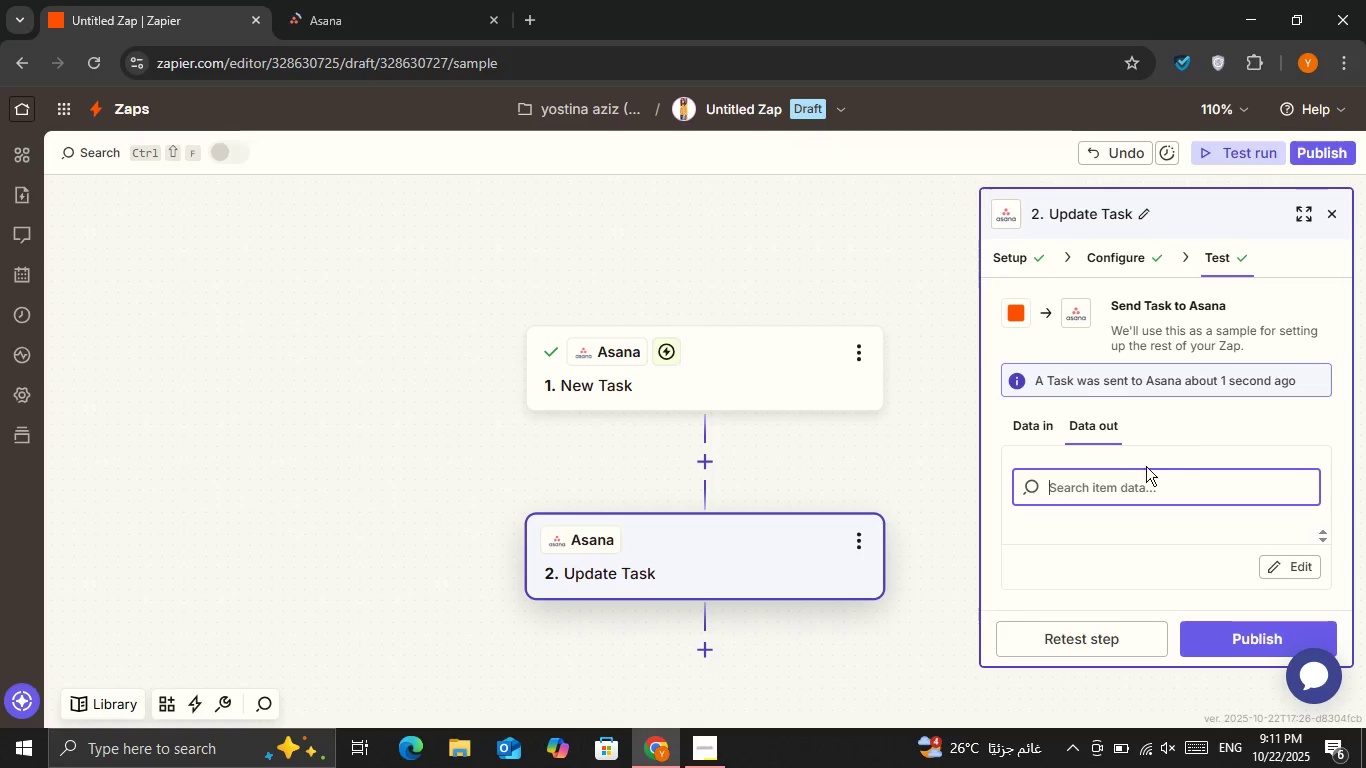 
scroll: coordinate [1147, 526], scroll_direction: down, amount: 3.0
 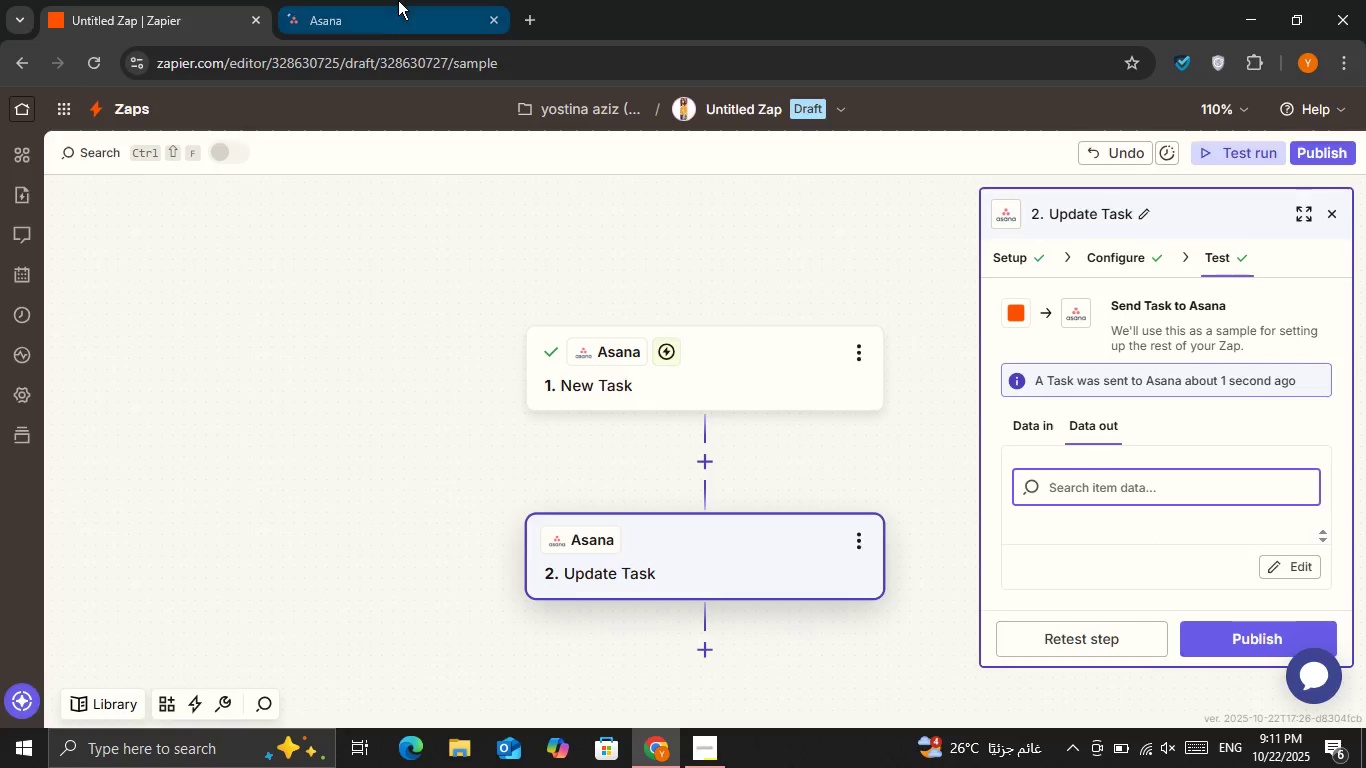 
left_click([398, 0])
 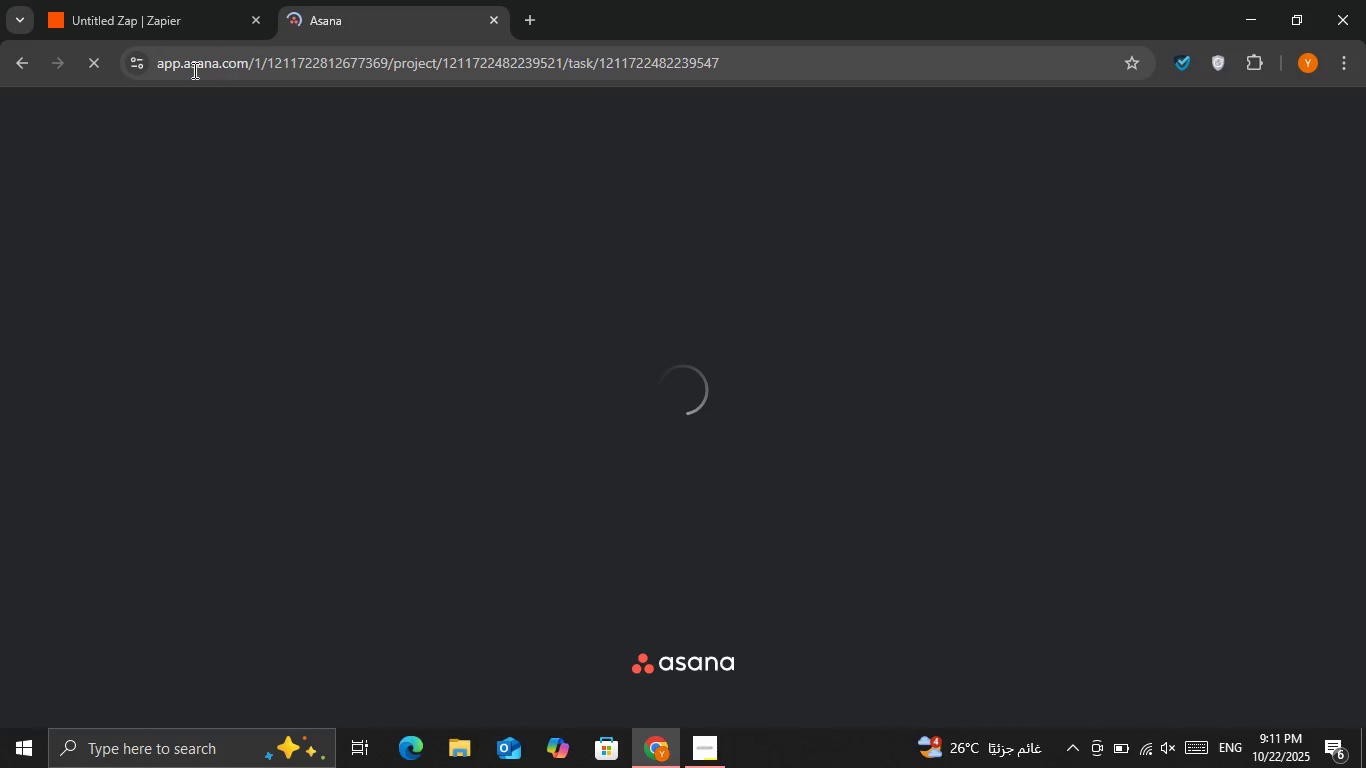 
left_click([184, 32])
 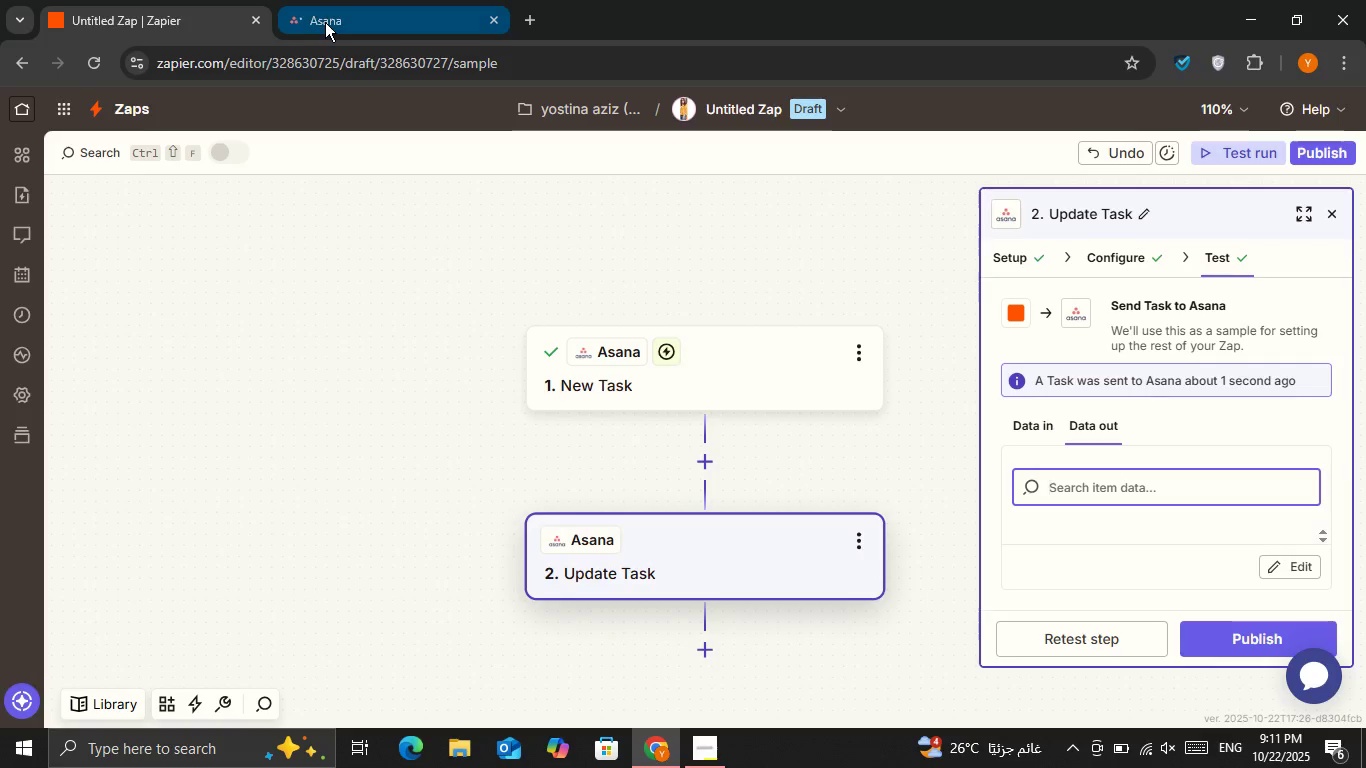 
left_click([325, 22])
 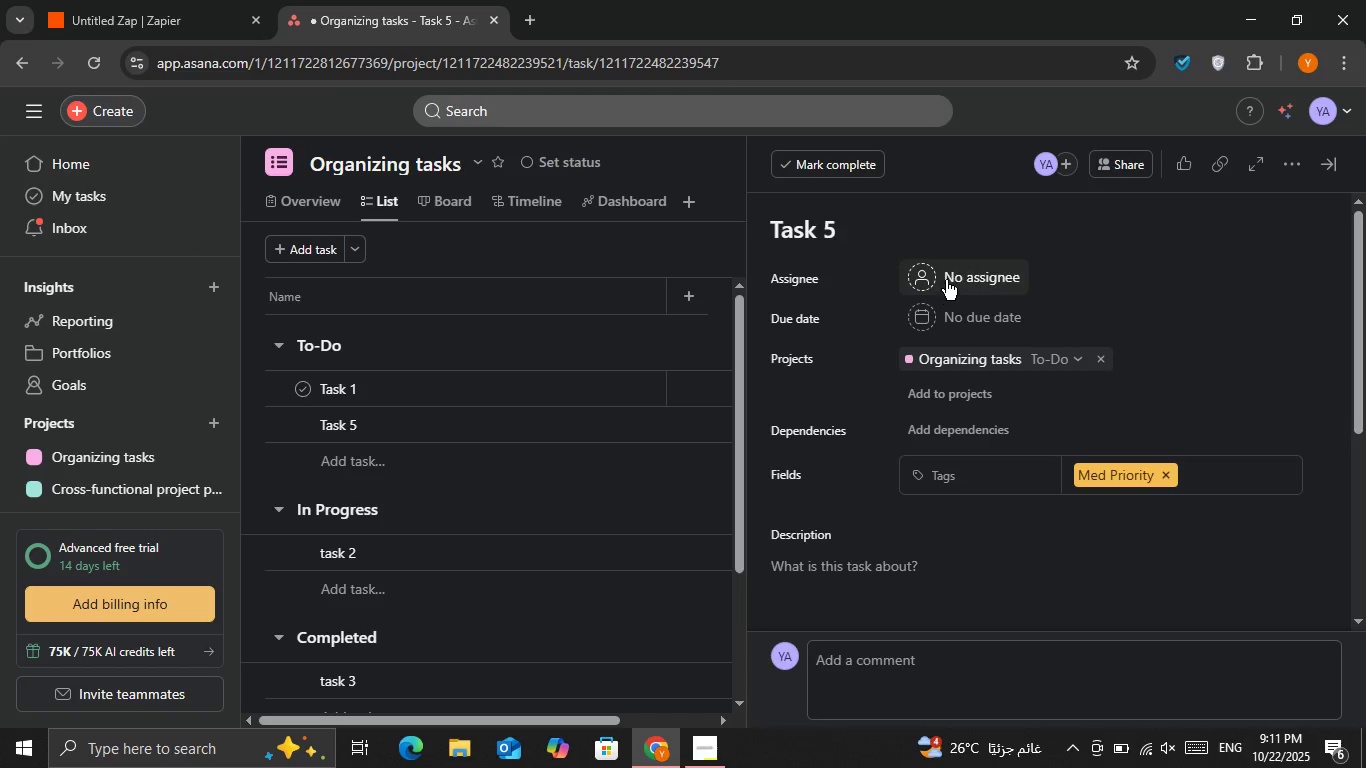 
wait(6.38)
 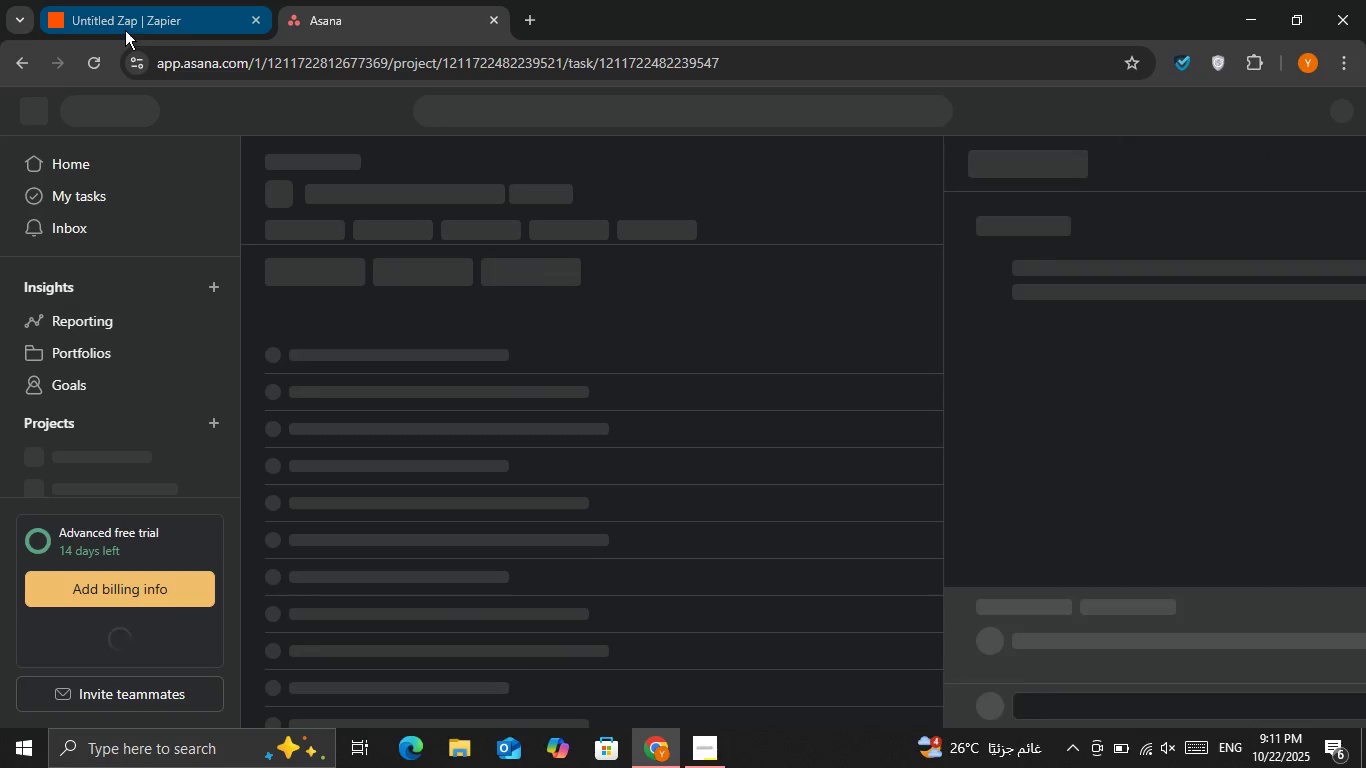 
left_click([974, 274])
 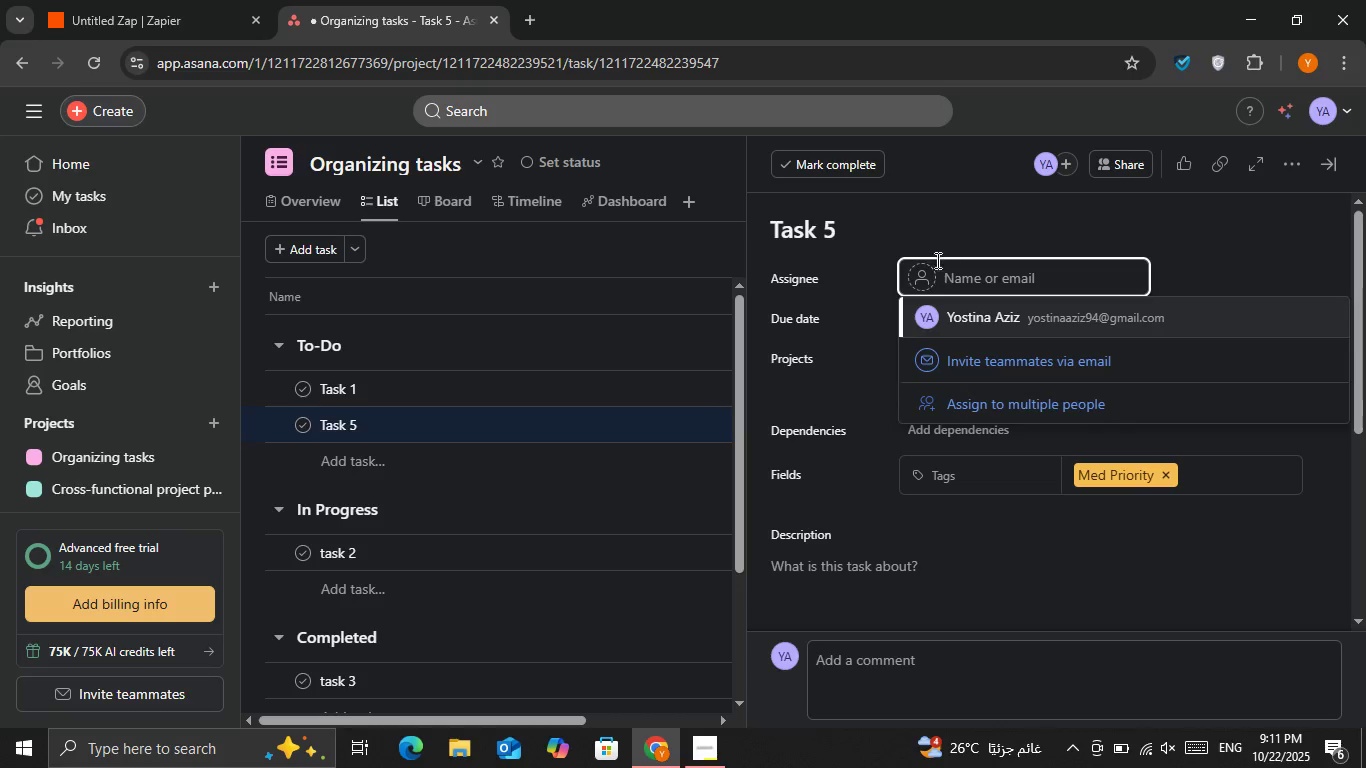 
left_click([947, 234])
 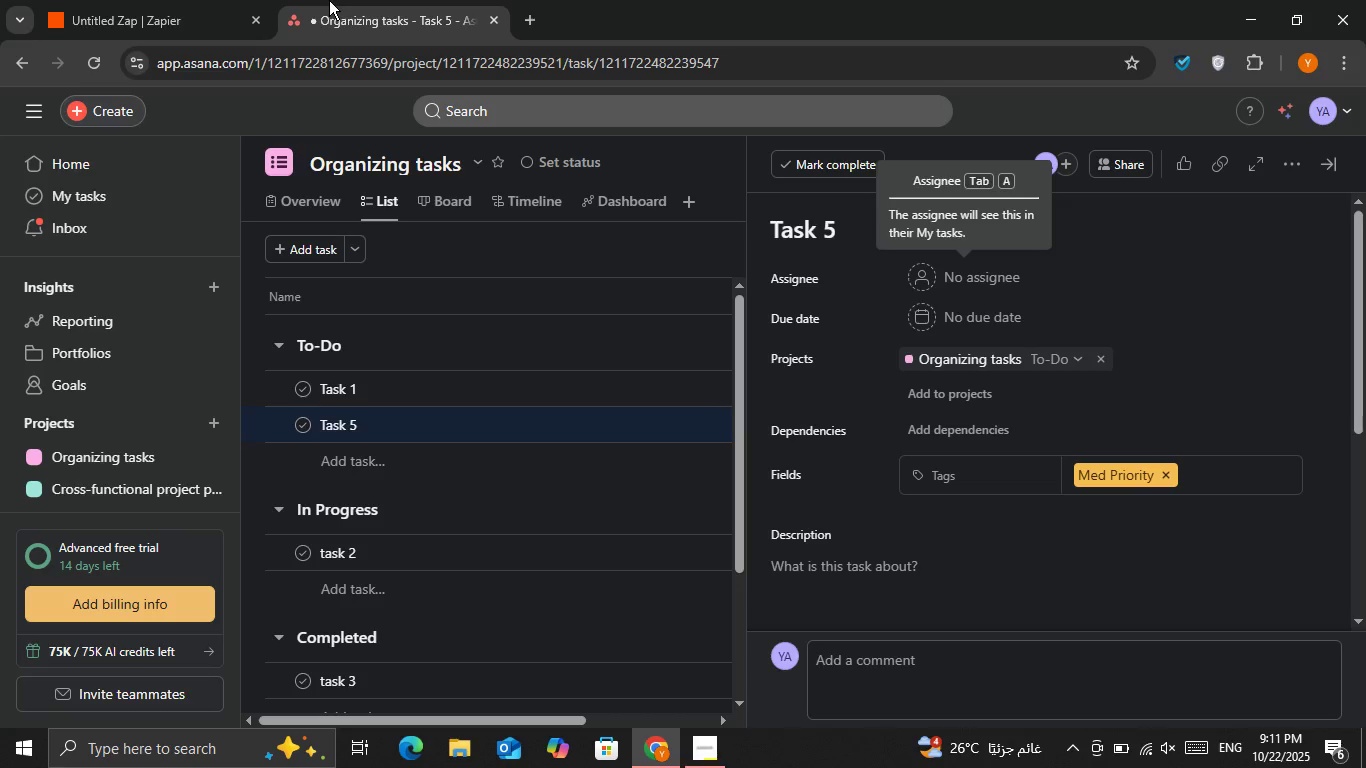 
left_click([329, 0])
 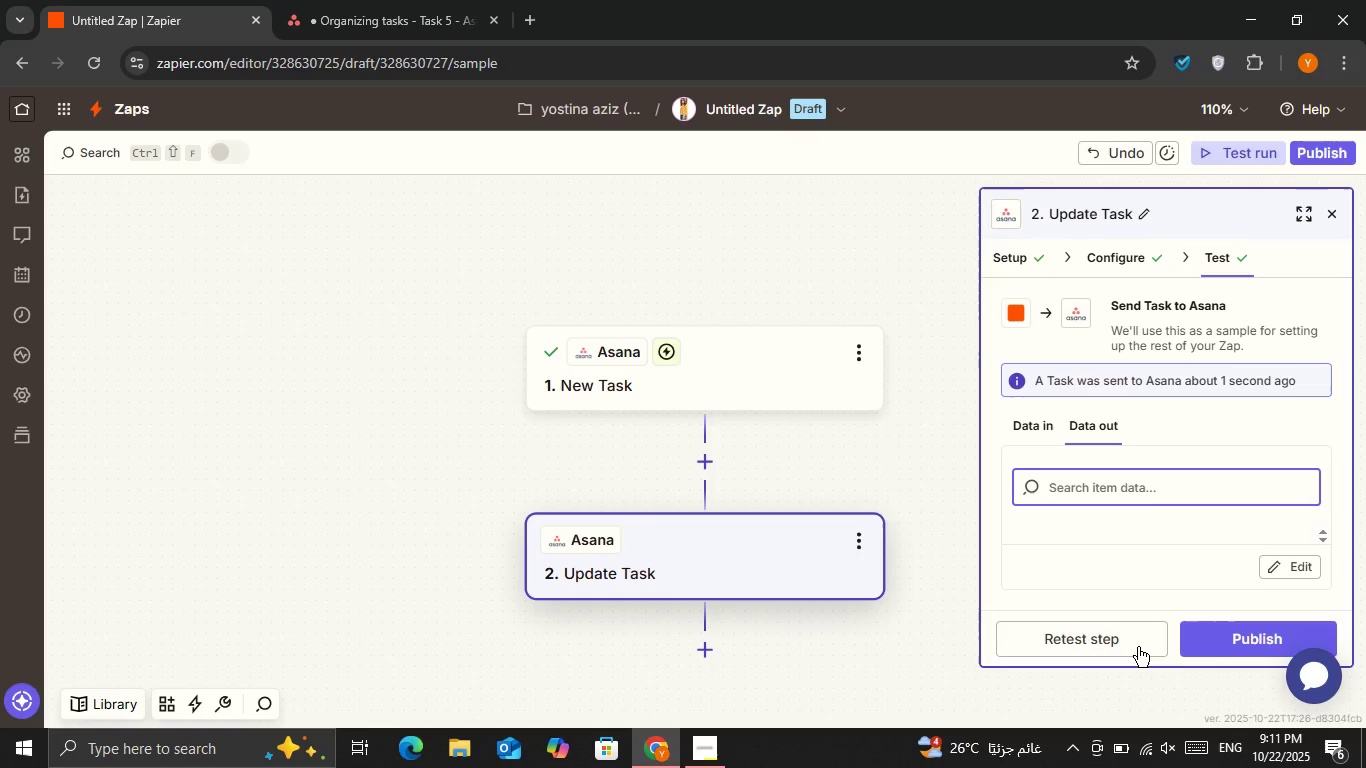 
left_click([1136, 648])
 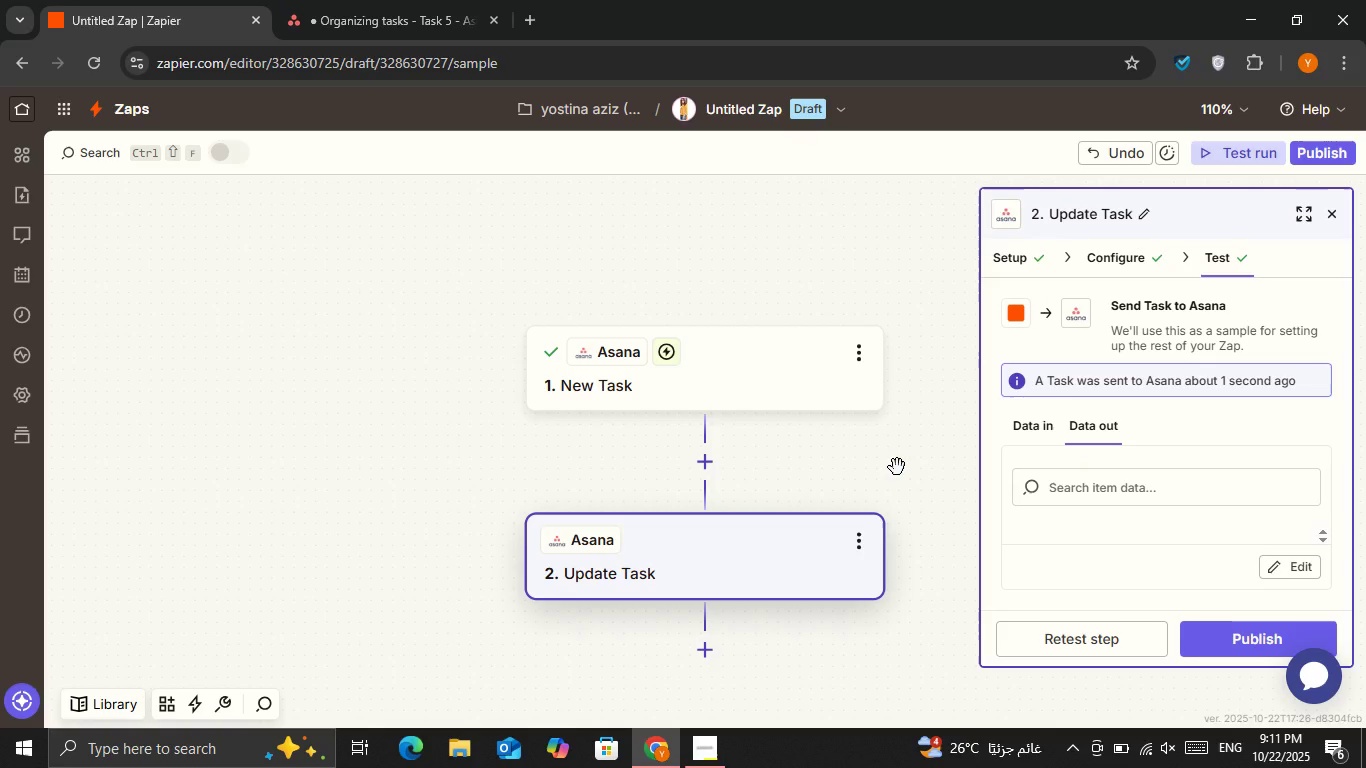 
left_click([897, 467])
 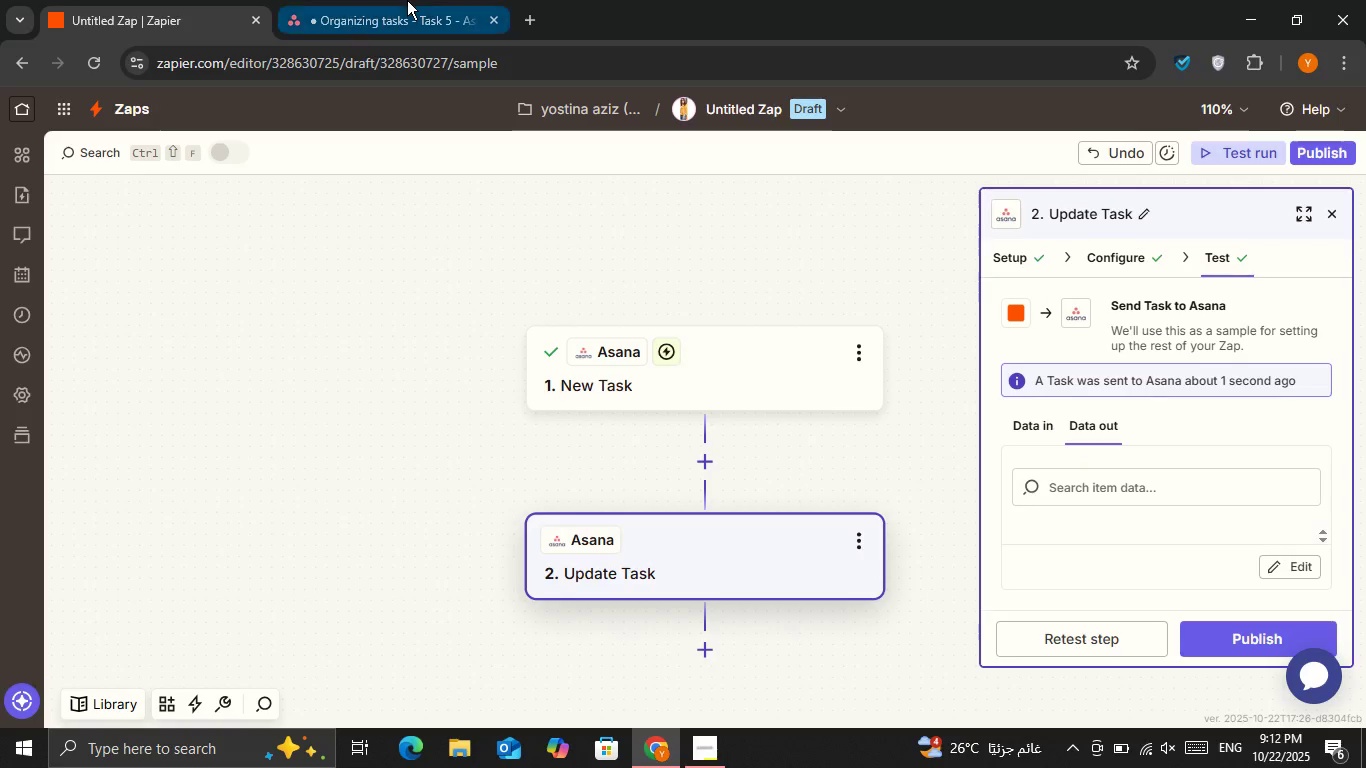 
left_click([407, 0])
 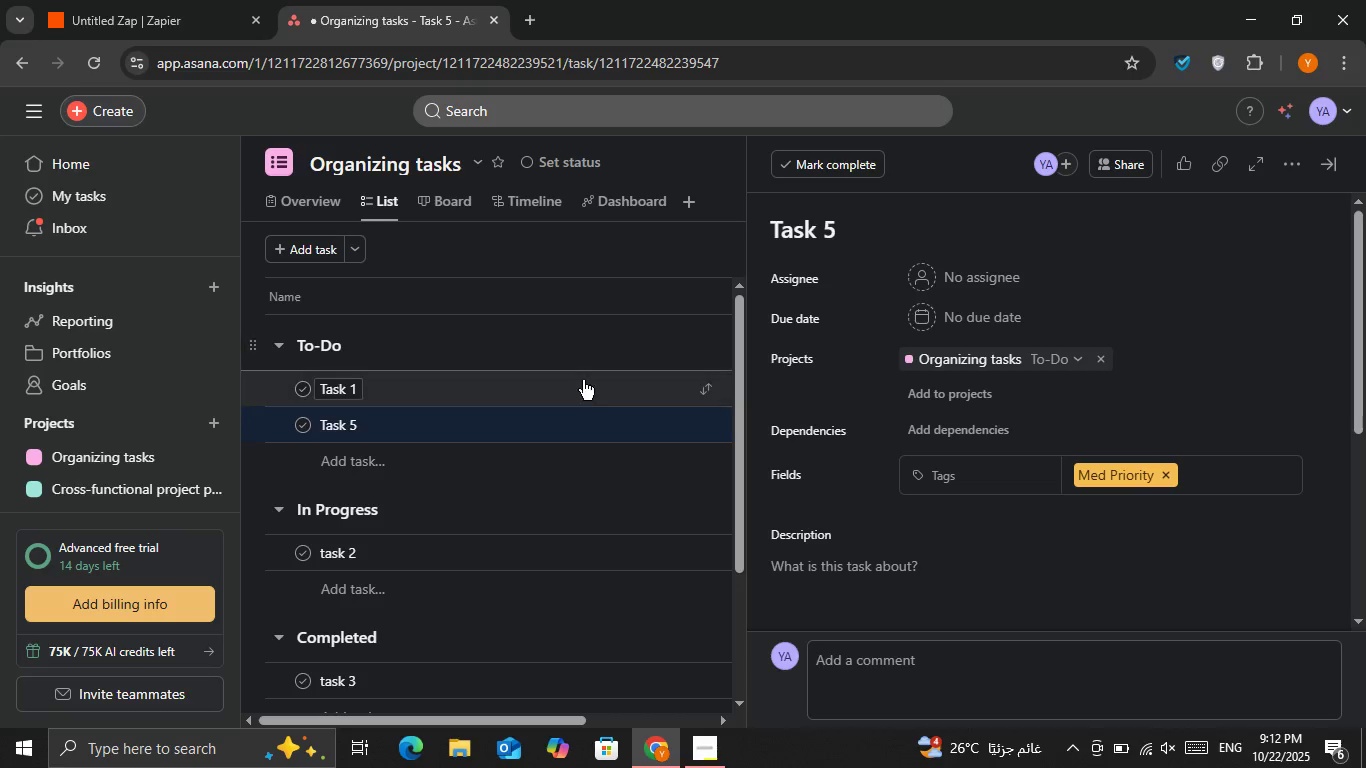 
left_click([576, 401])
 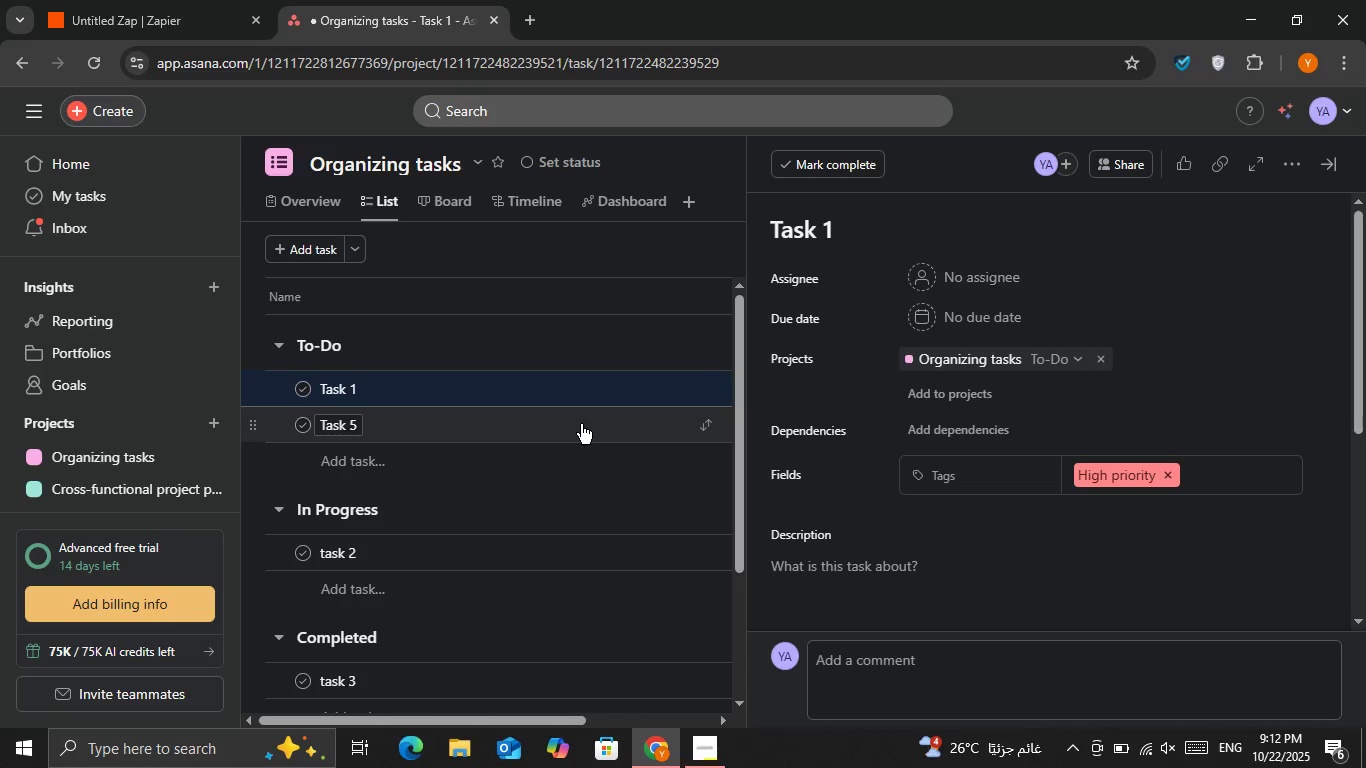 
left_click([581, 424])
 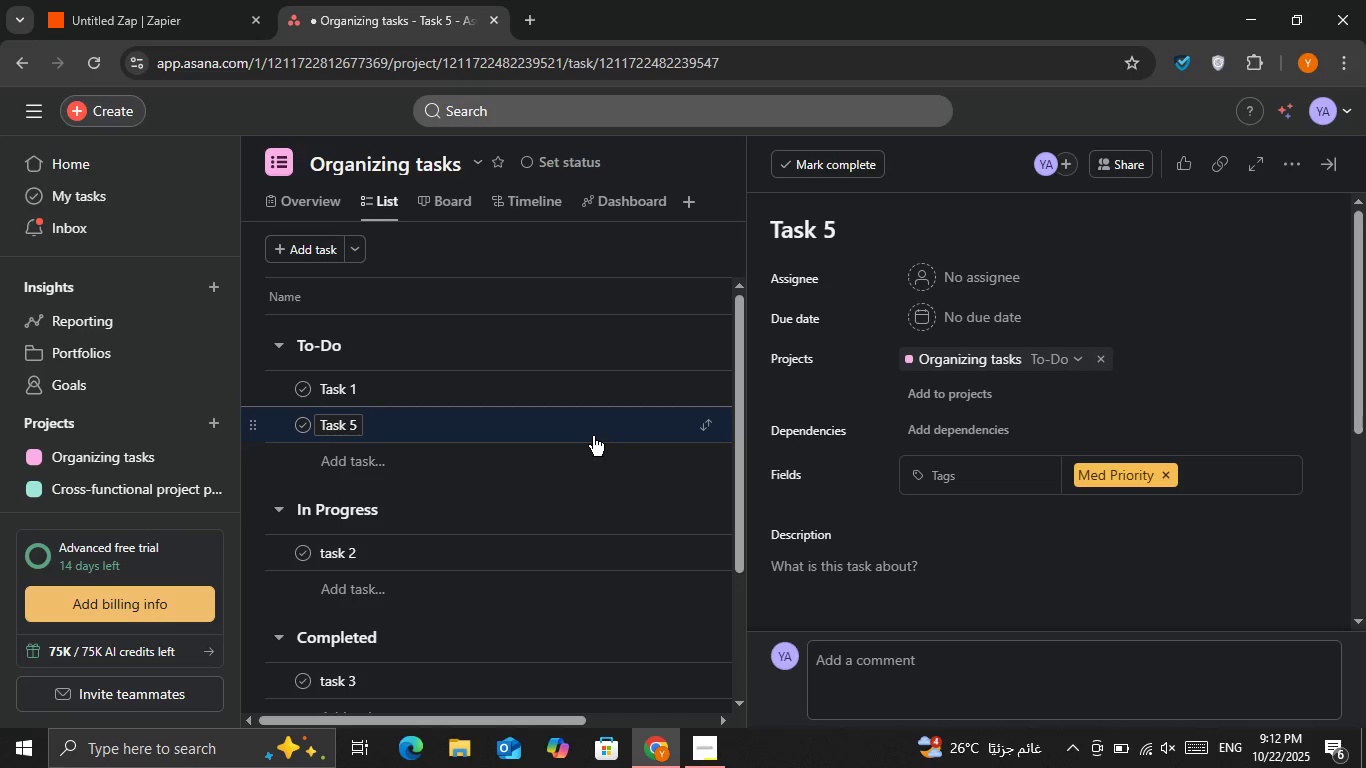 
left_click([593, 436])
 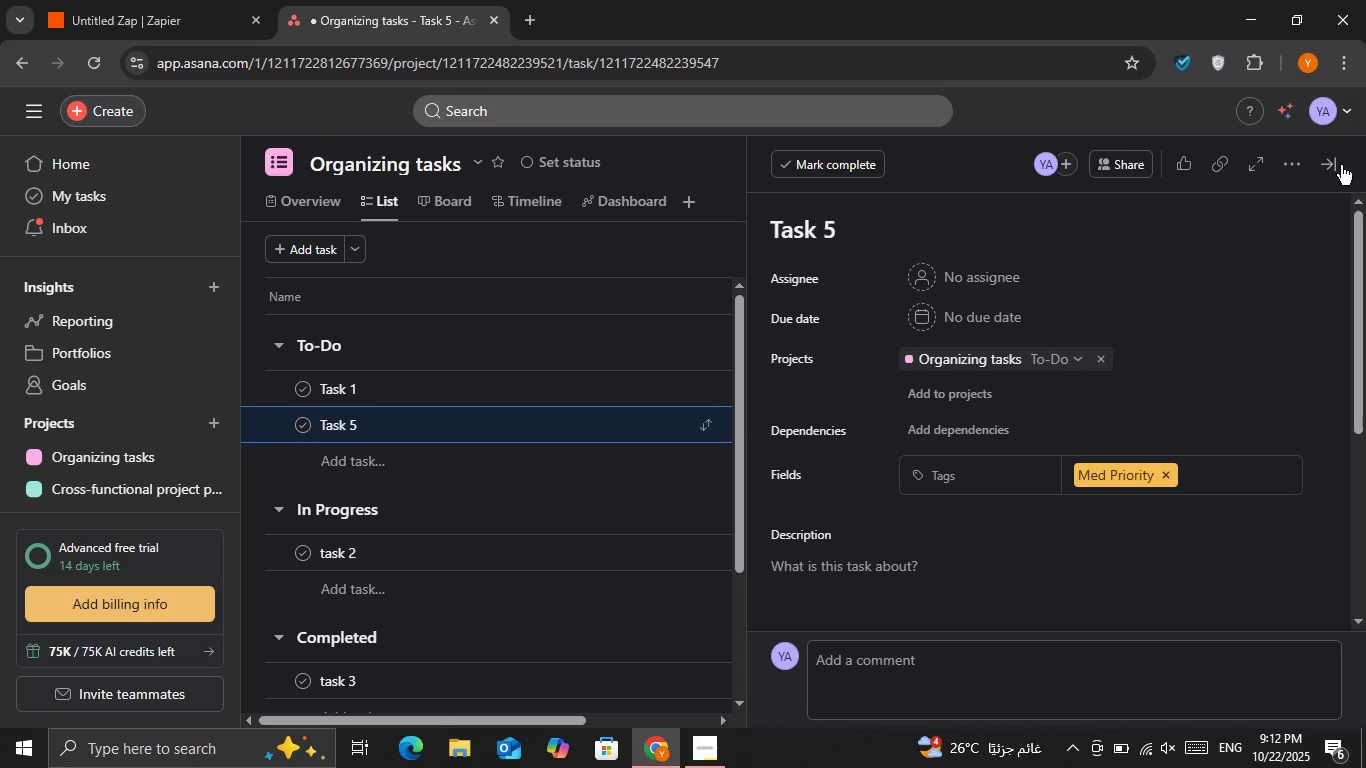 
left_click([1335, 165])
 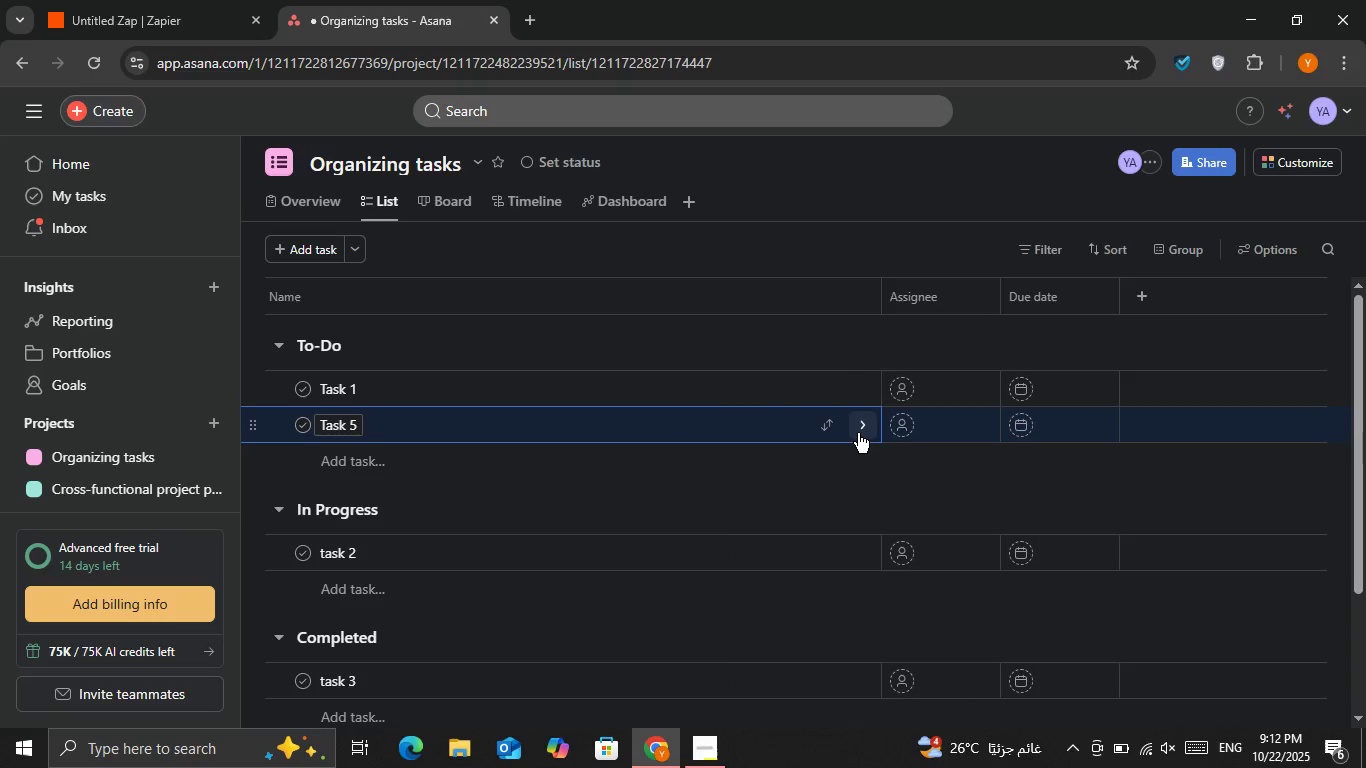 
left_click([858, 433])
 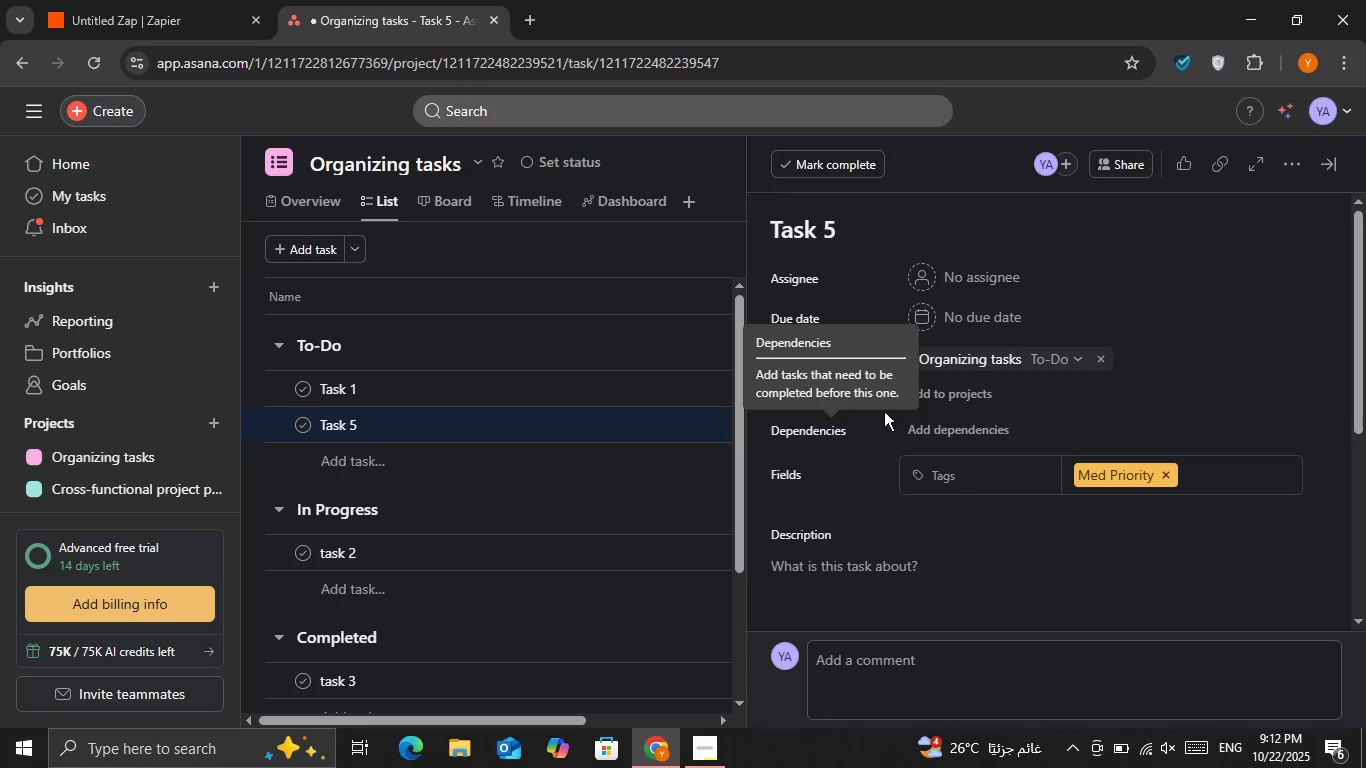 
mouse_move([916, 295])
 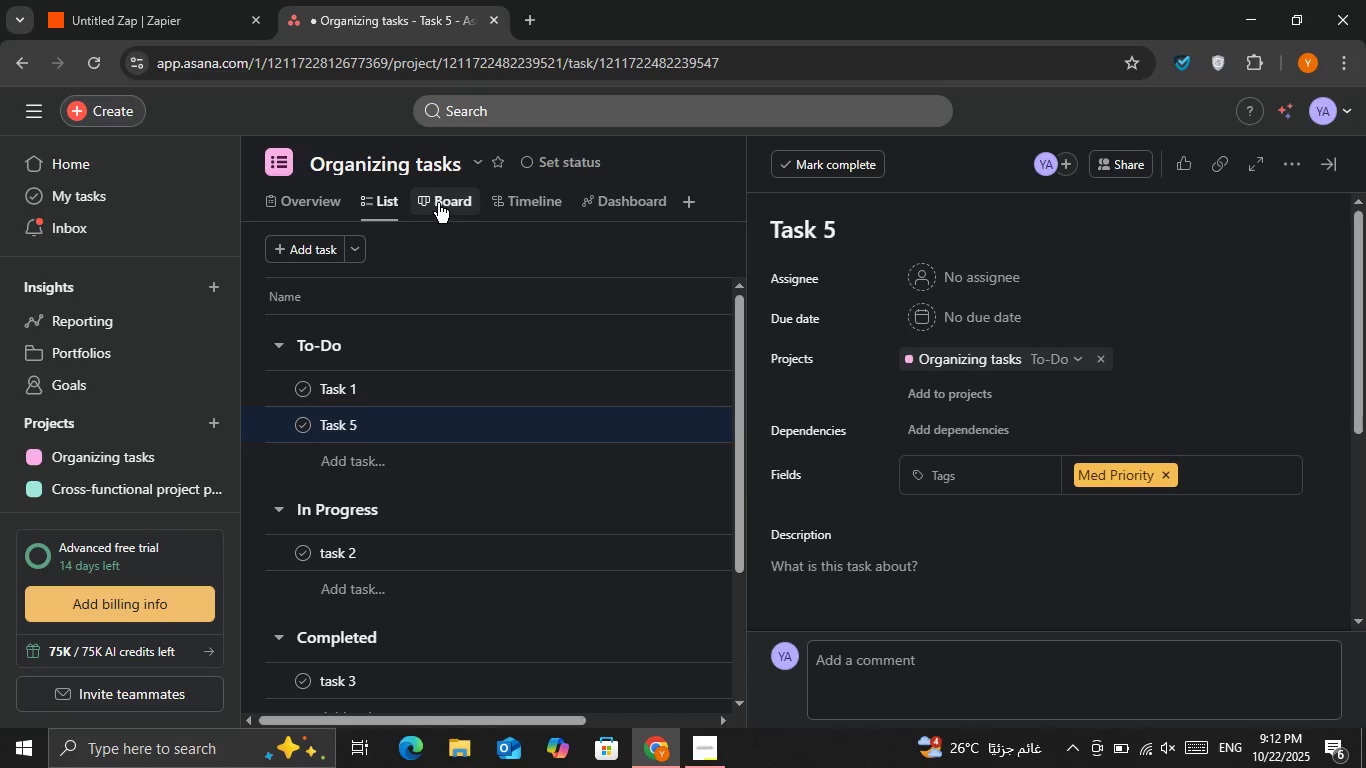 
left_click([438, 203])
 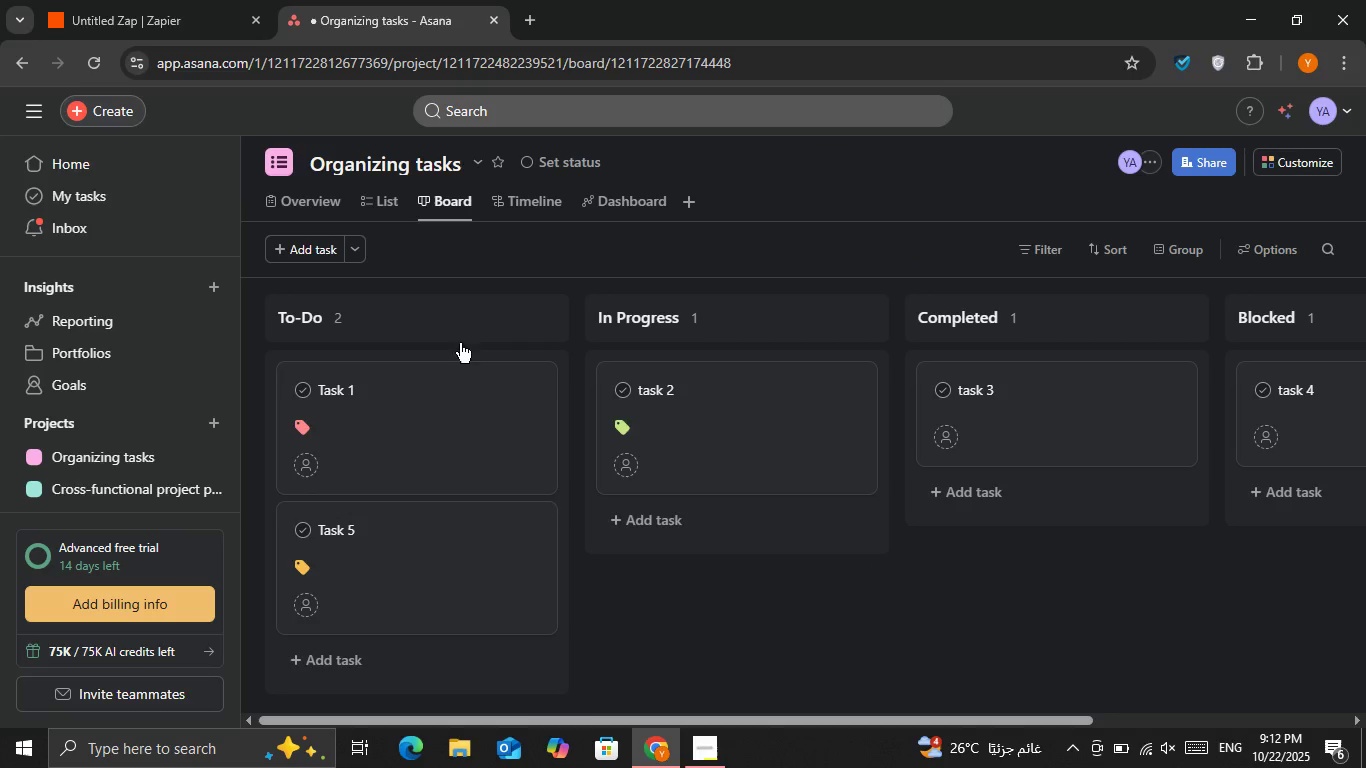 
left_click([454, 514])
 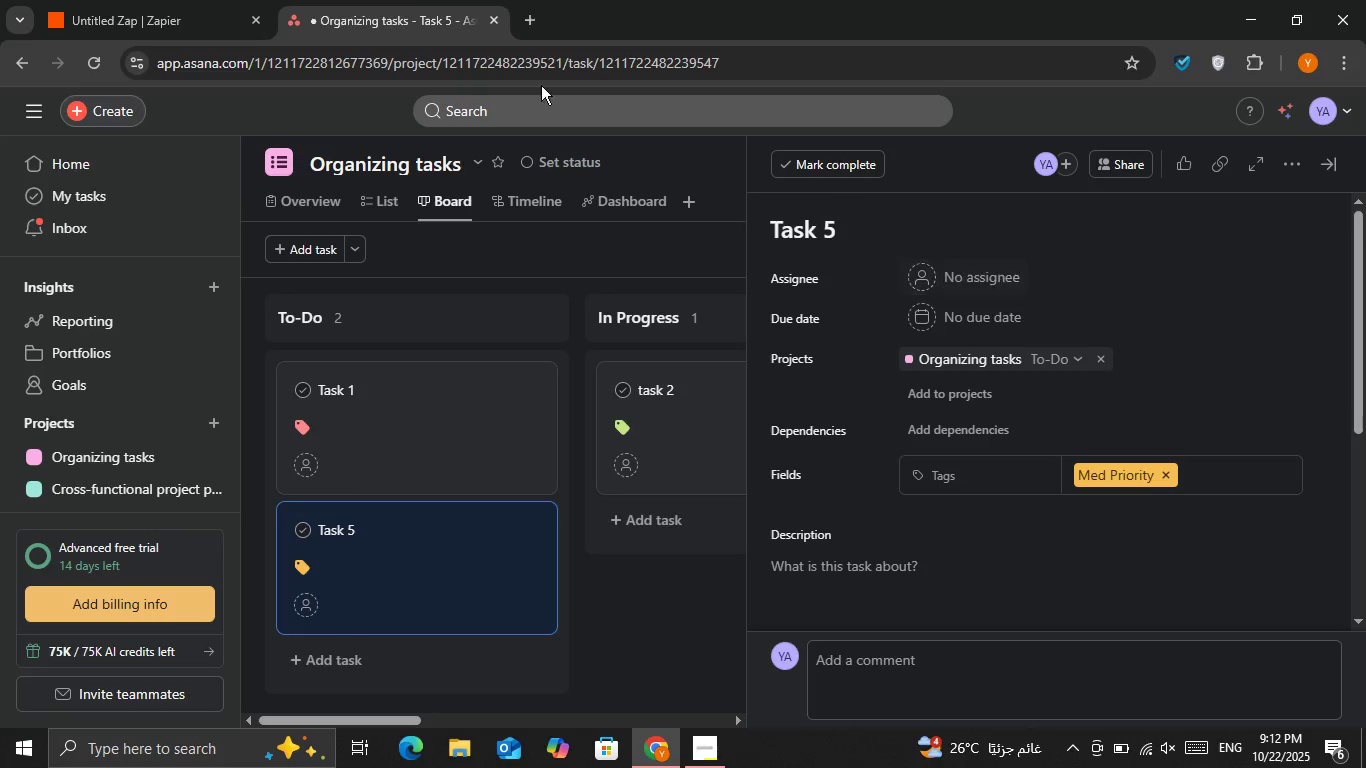 
left_click([162, 0])
 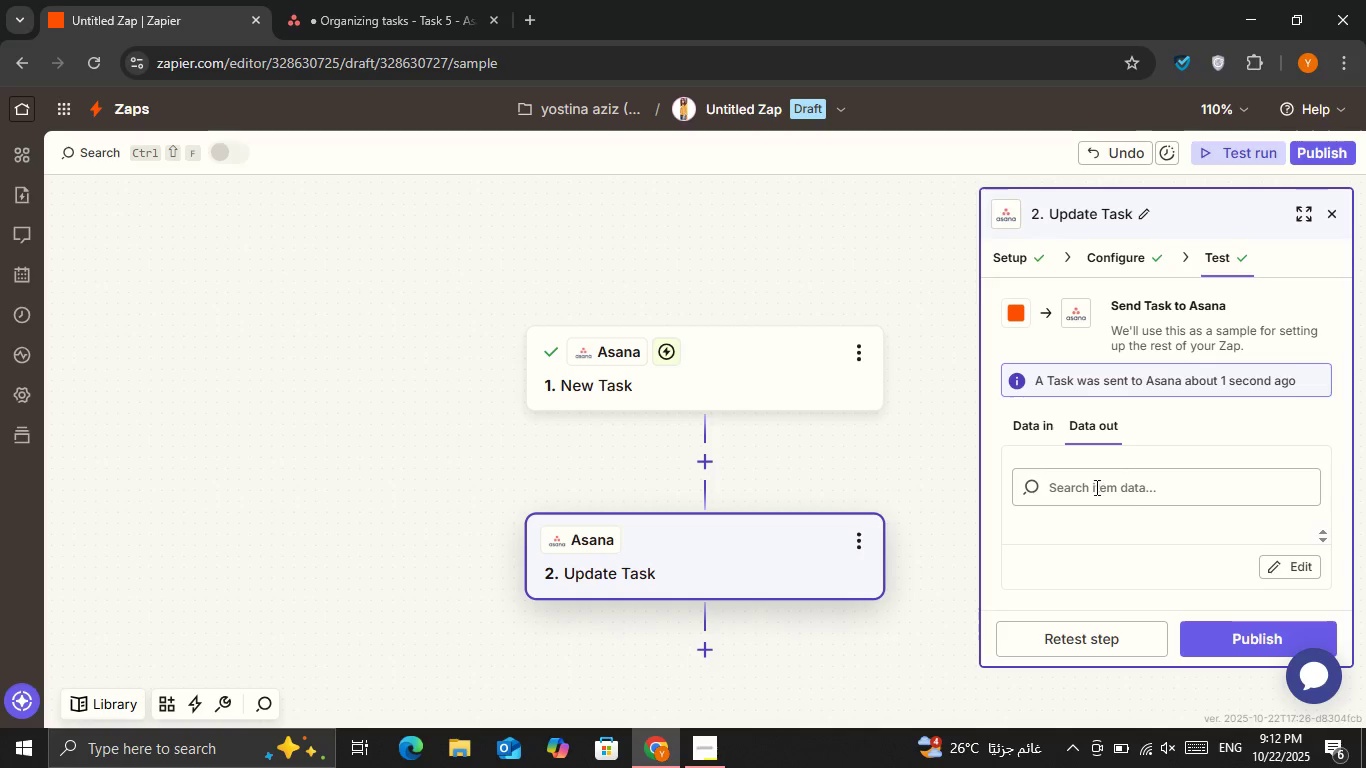 
left_click([1017, 431])
 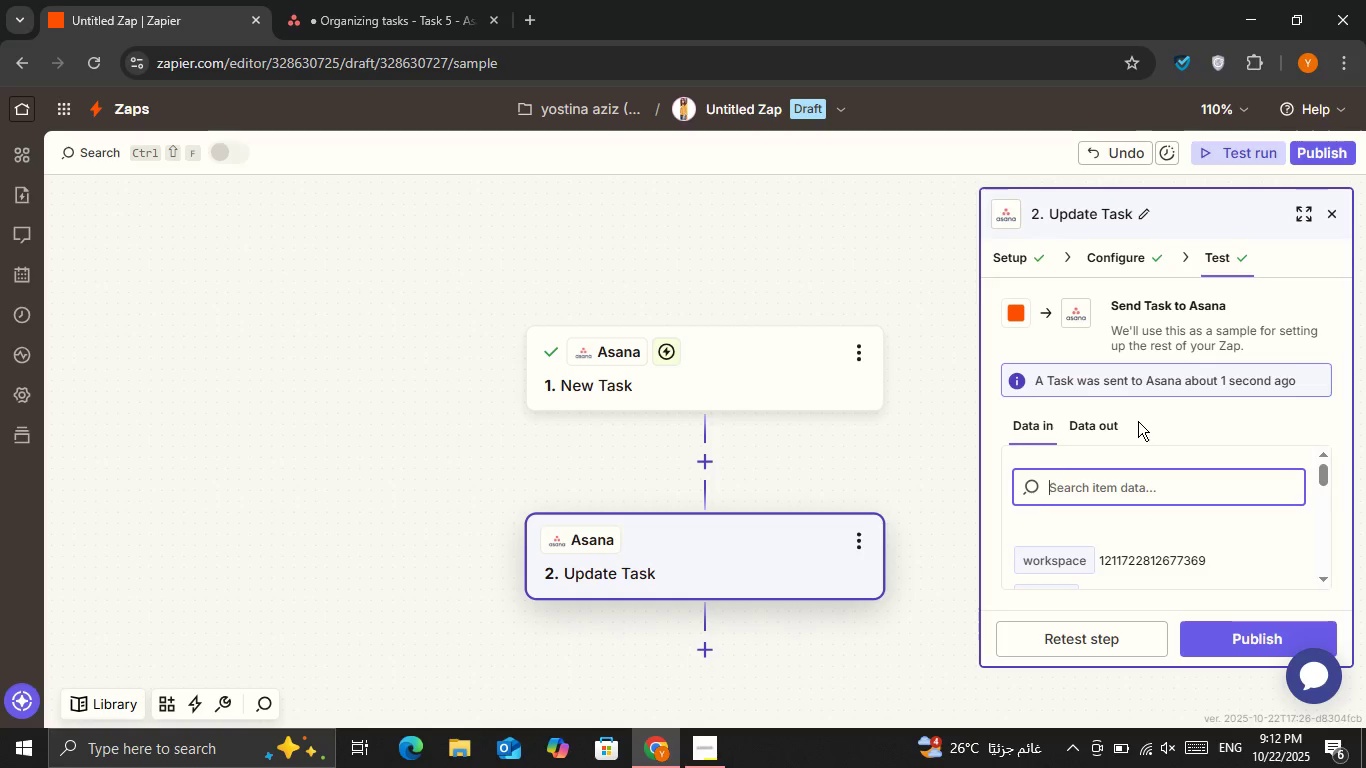 
scroll: coordinate [1186, 512], scroll_direction: down, amount: 4.0
 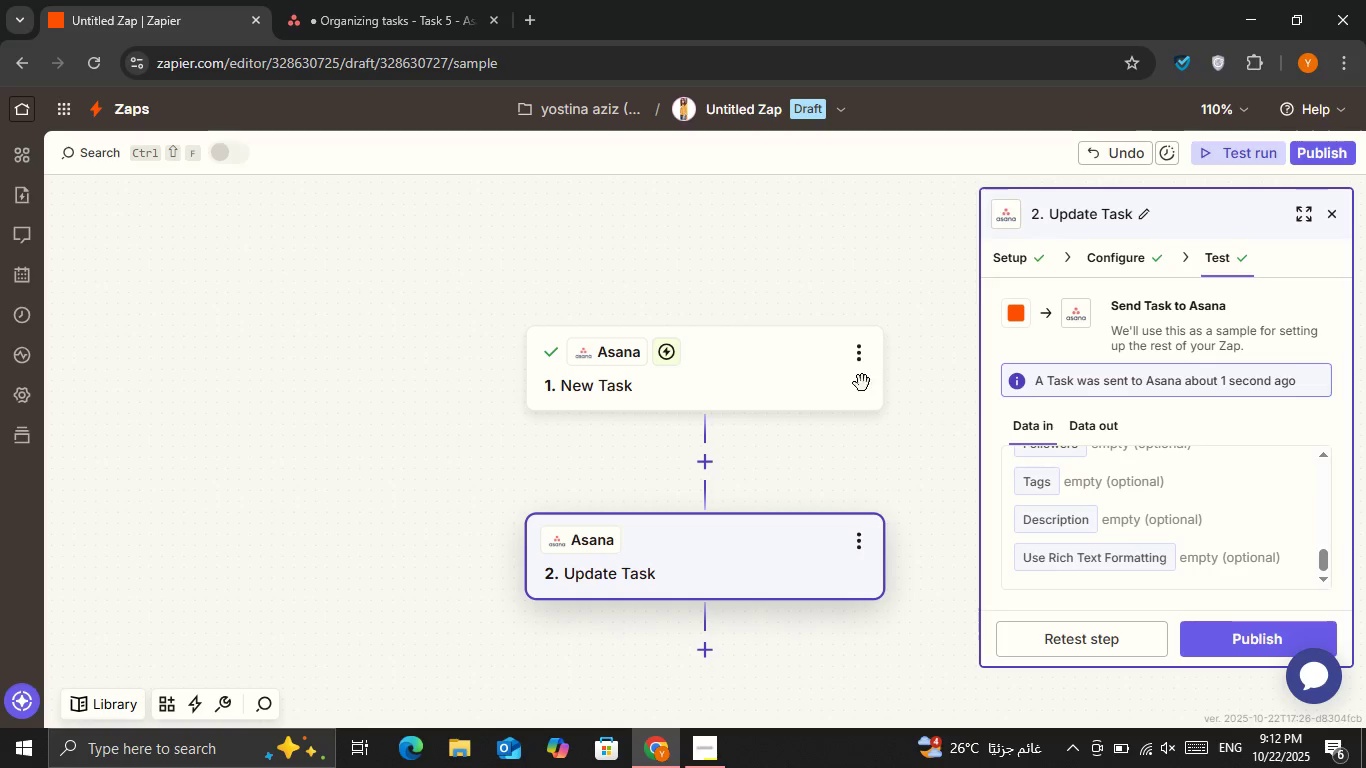 
left_click([818, 358])
 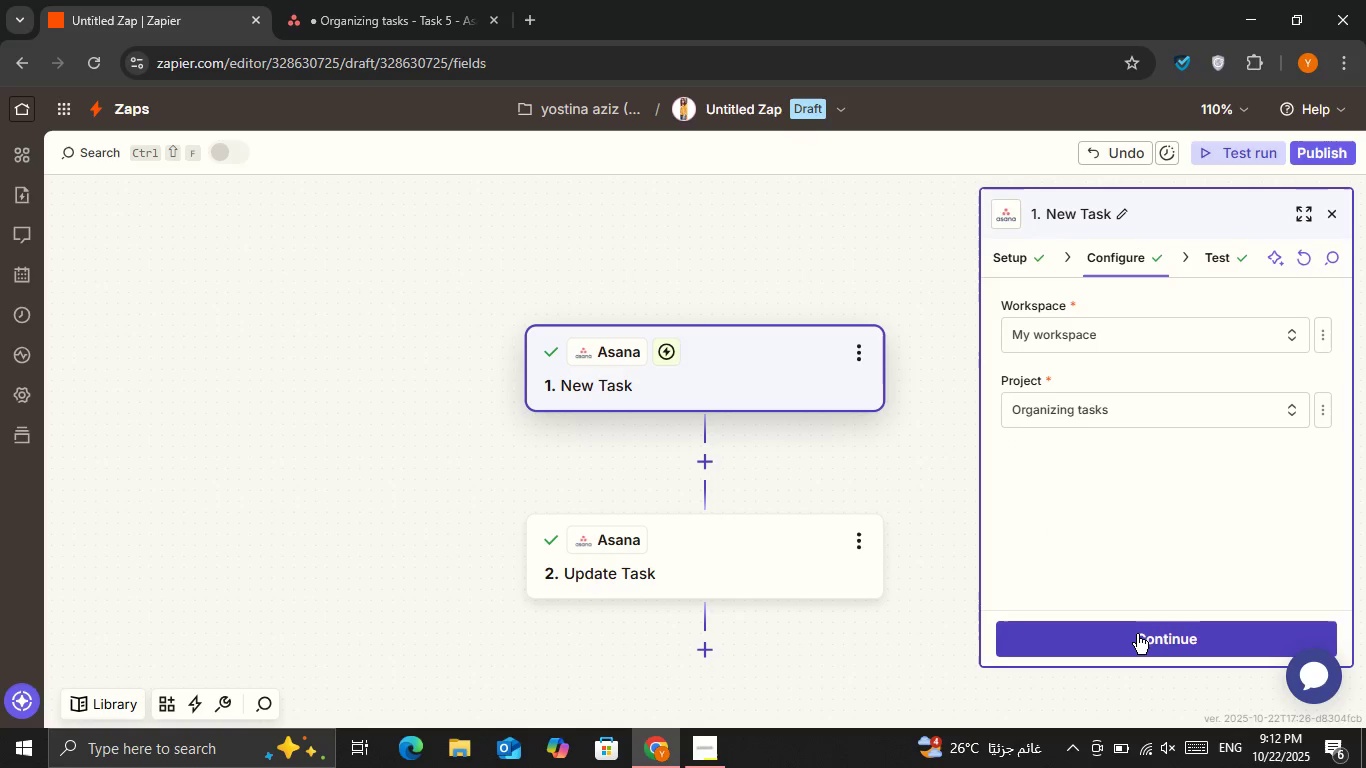 
left_click([1137, 634])
 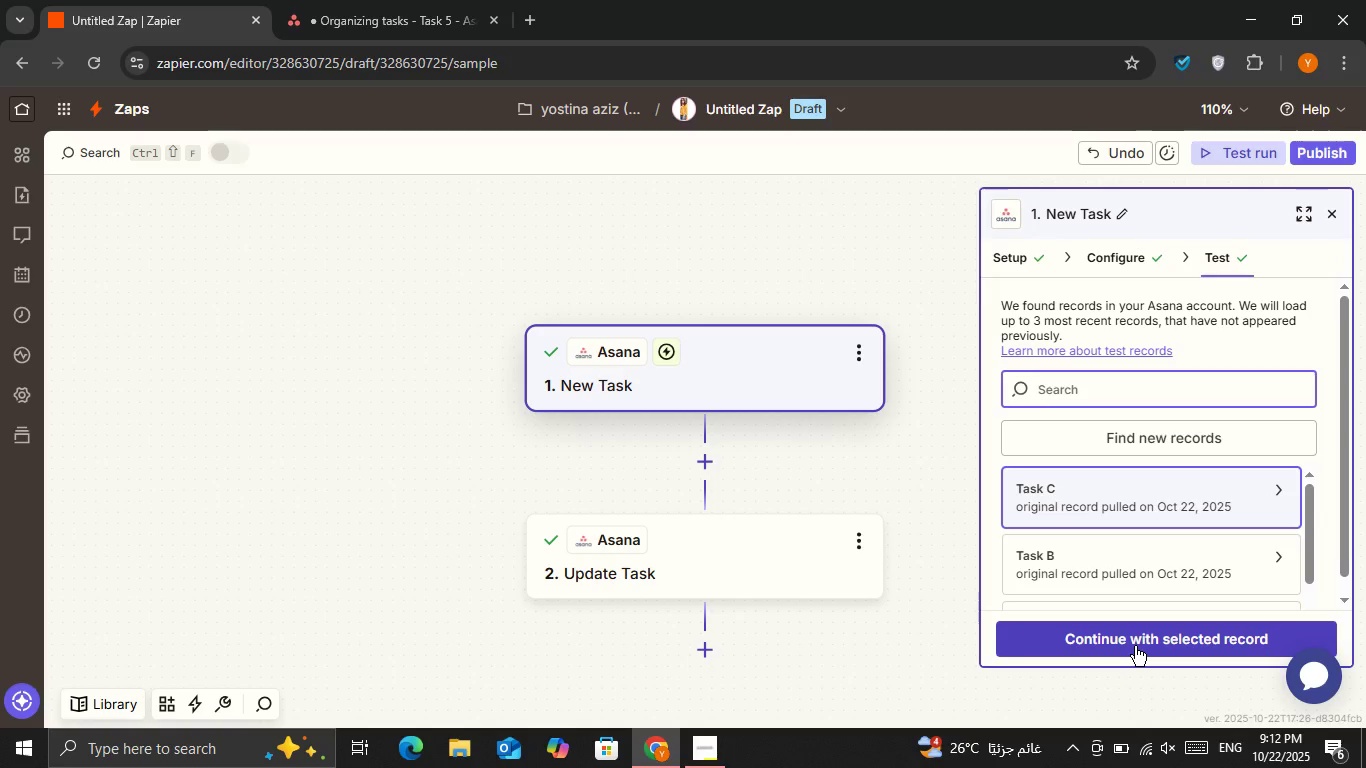 
left_click([1135, 646])
 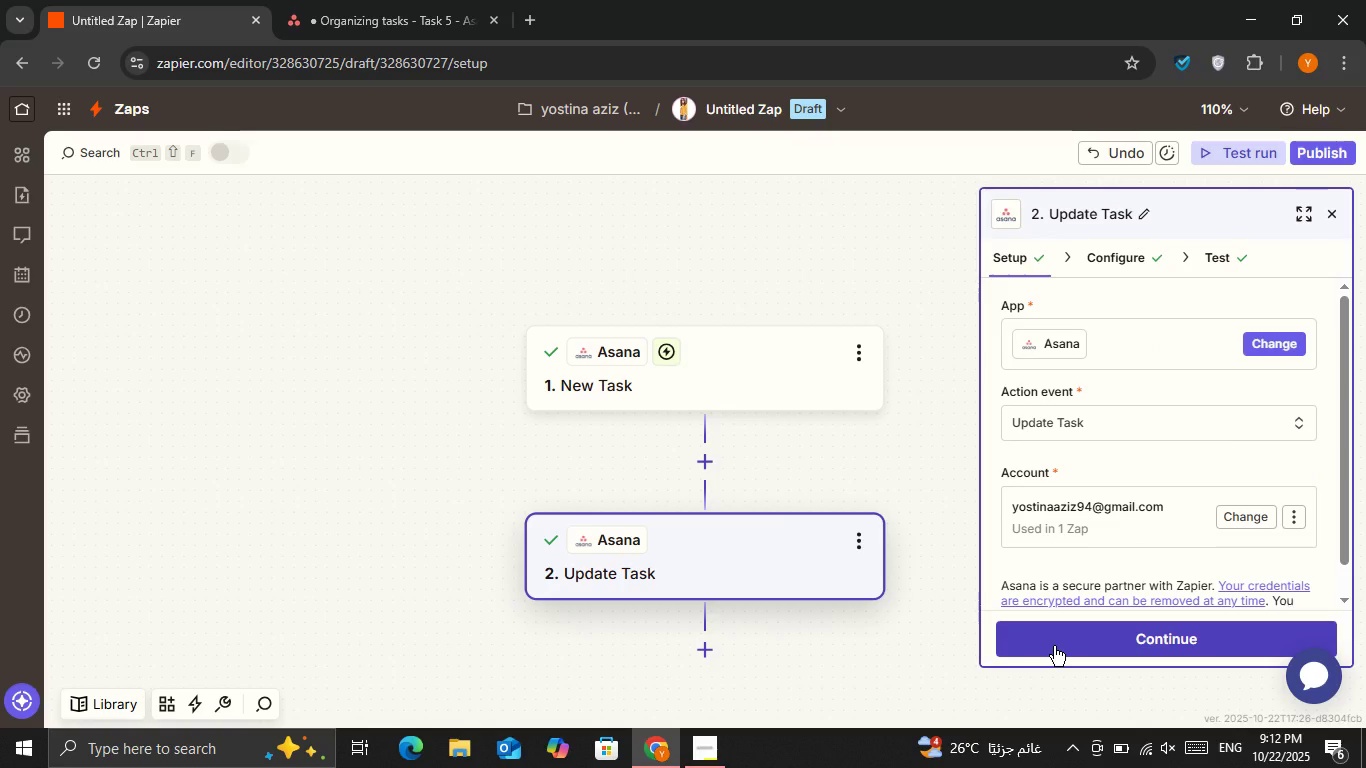 
left_click([787, 340])
 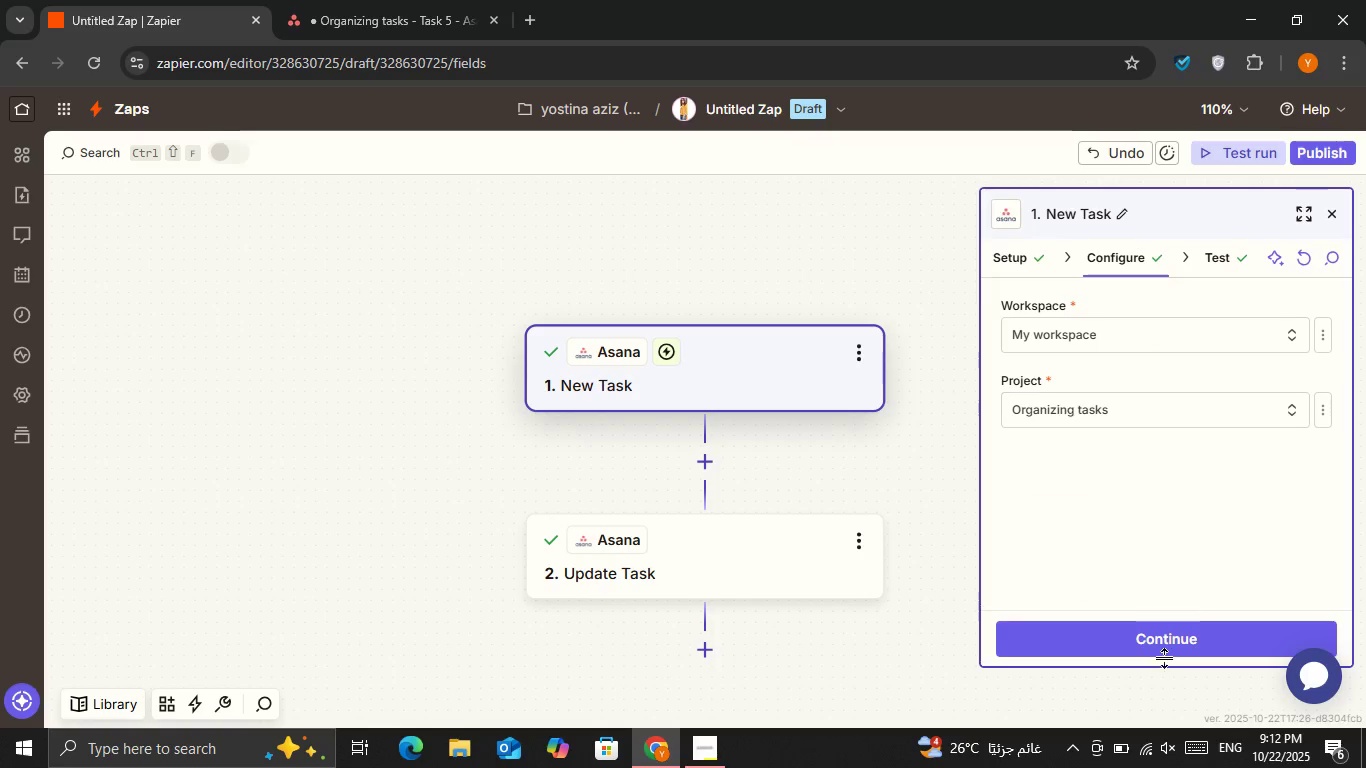 
left_click([1159, 647])
 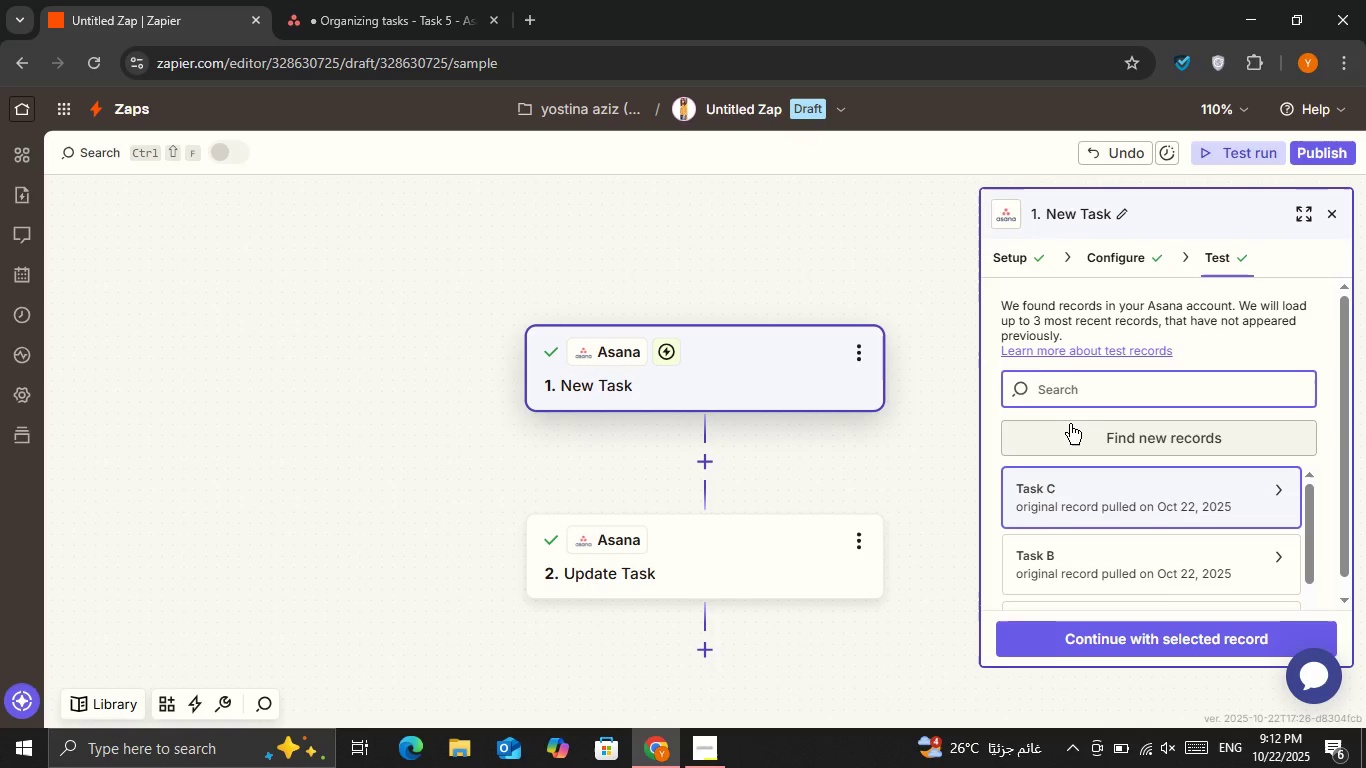 
scroll: coordinate [1070, 424], scroll_direction: down, amount: 1.0
 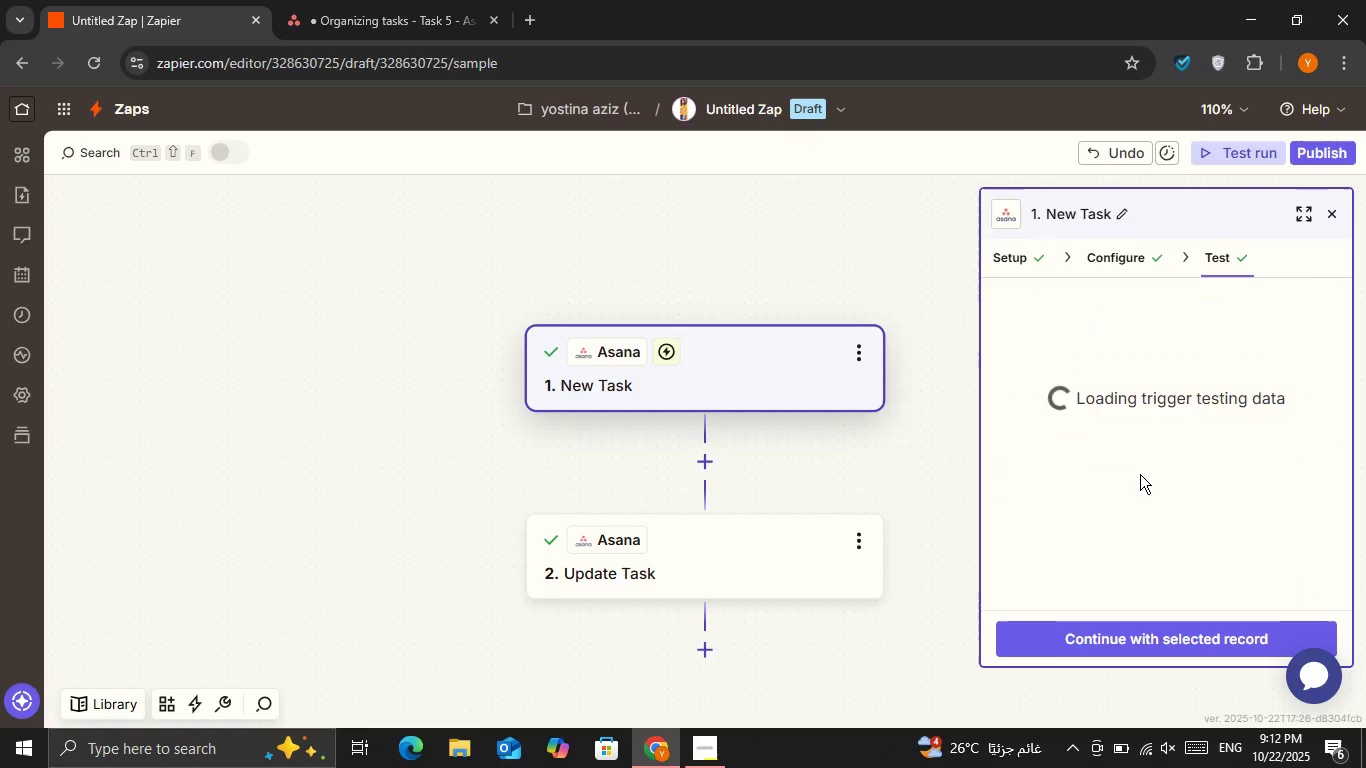 
left_click([1140, 474])
 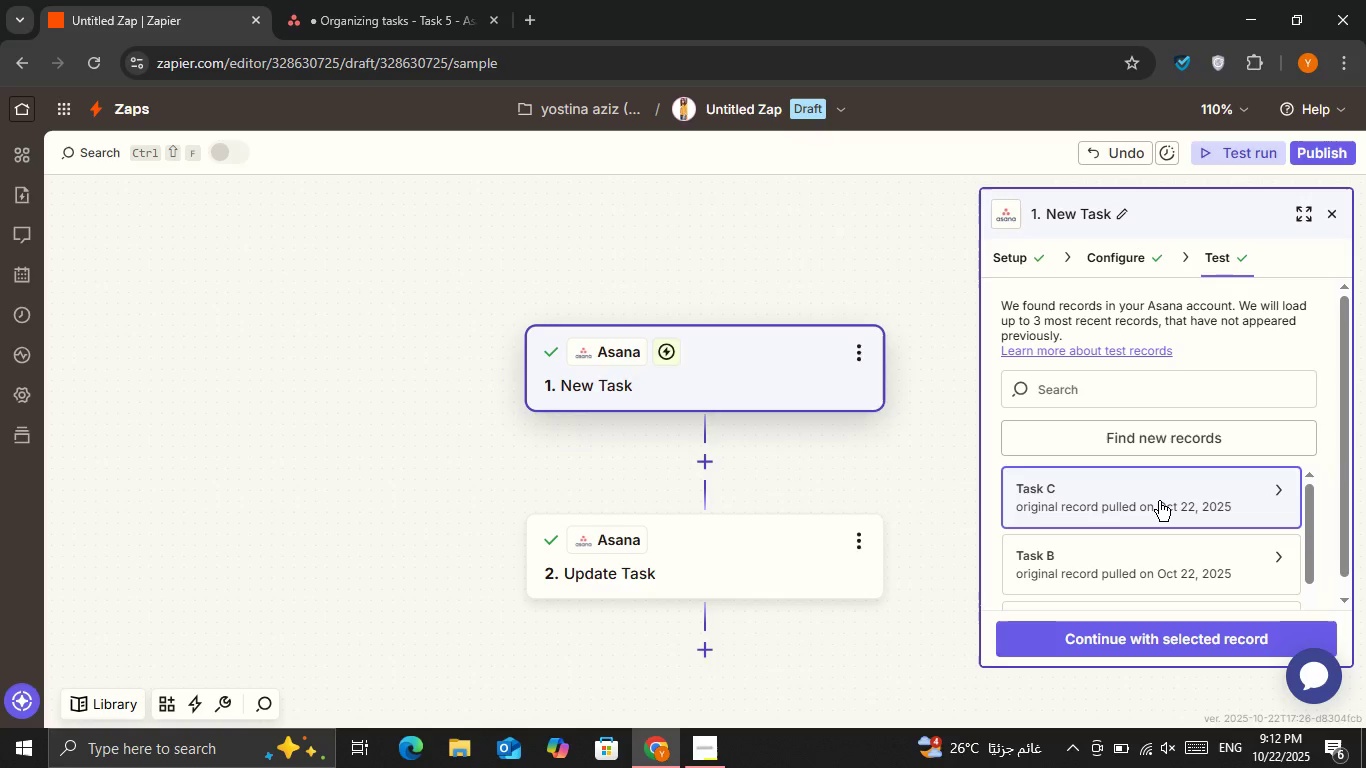 
left_click([1159, 501])
 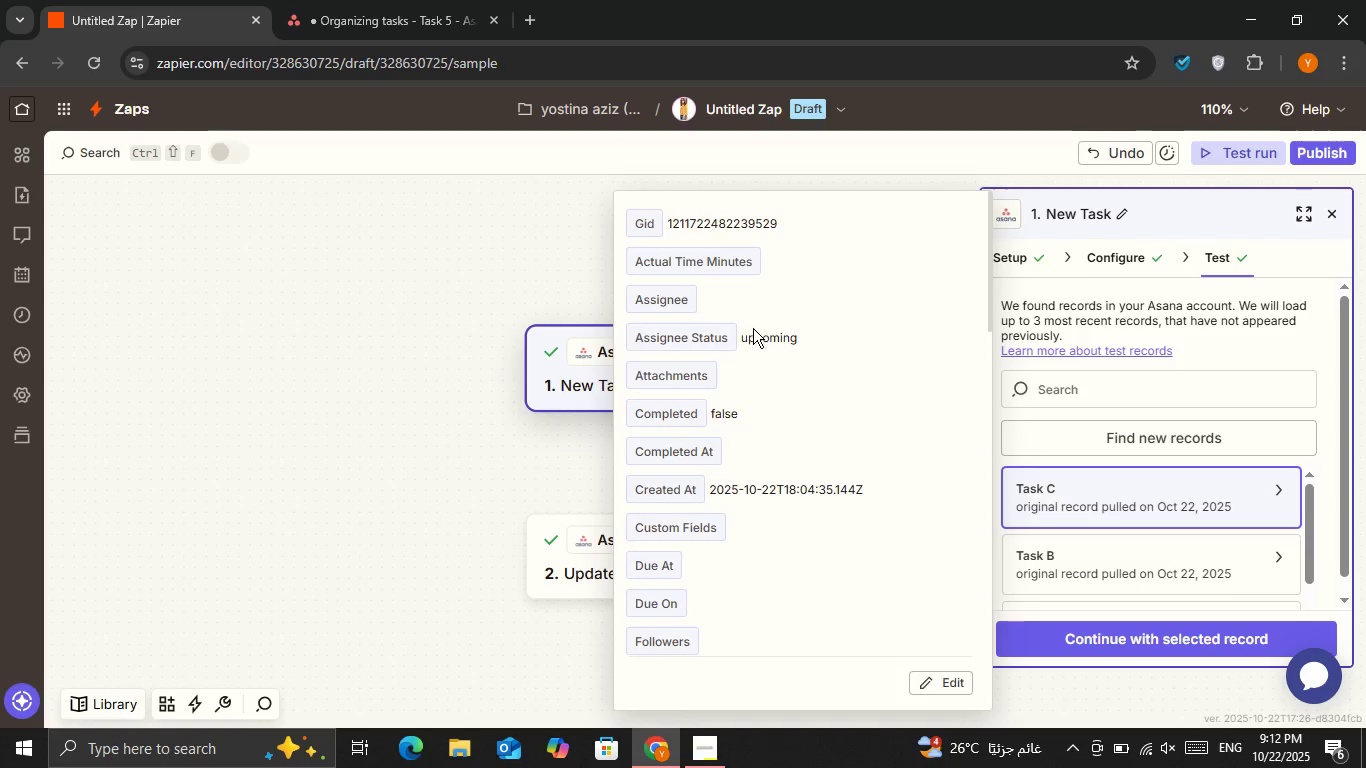 
scroll: coordinate [823, 490], scroll_direction: down, amount: 3.0
 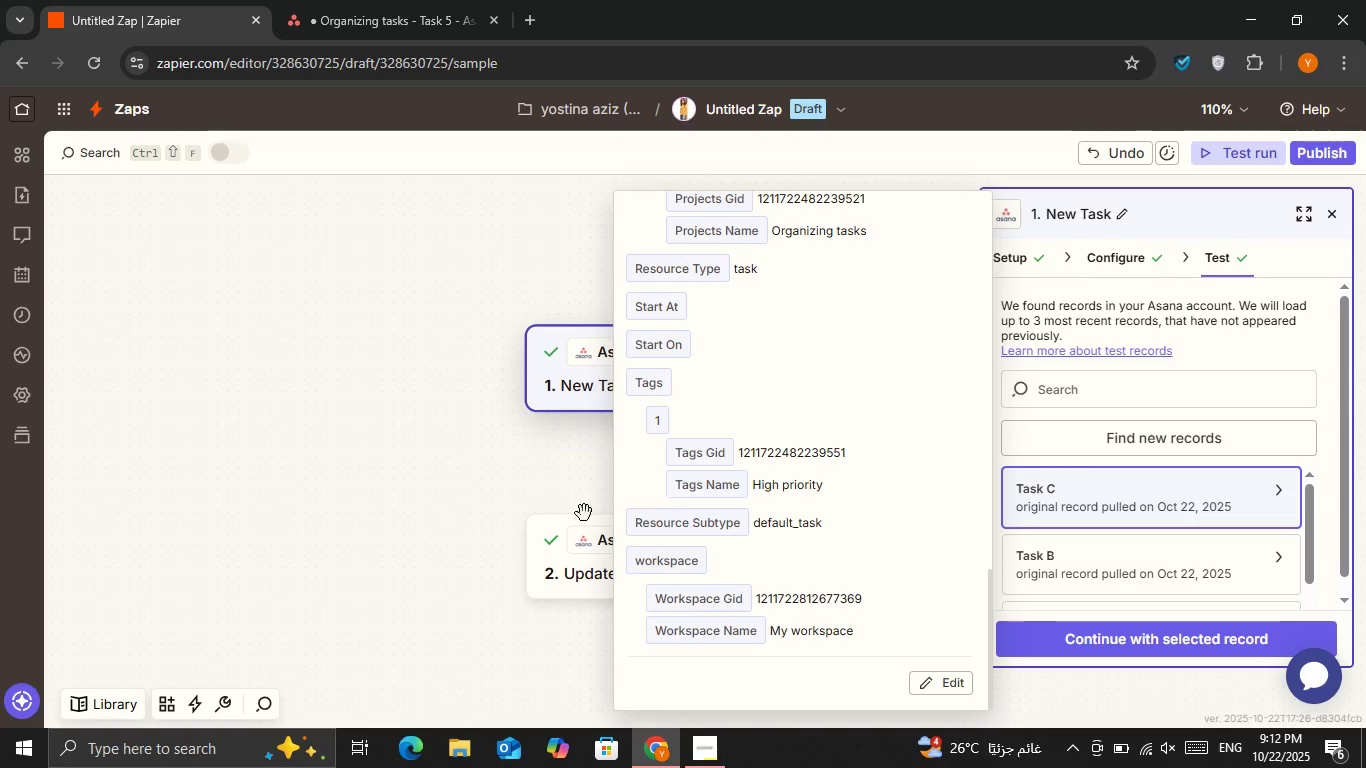 
left_click([556, 544])
 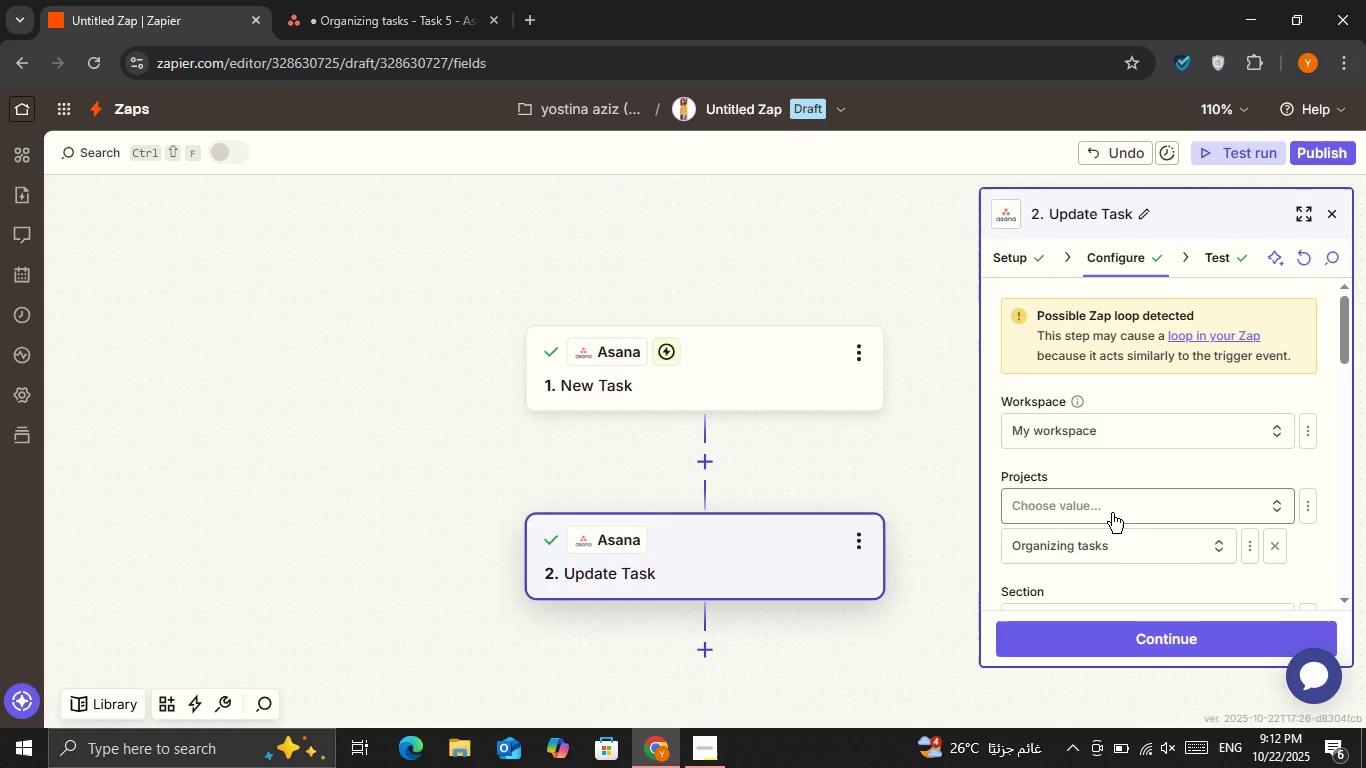 
scroll: coordinate [1083, 345], scroll_direction: down, amount: 2.0
 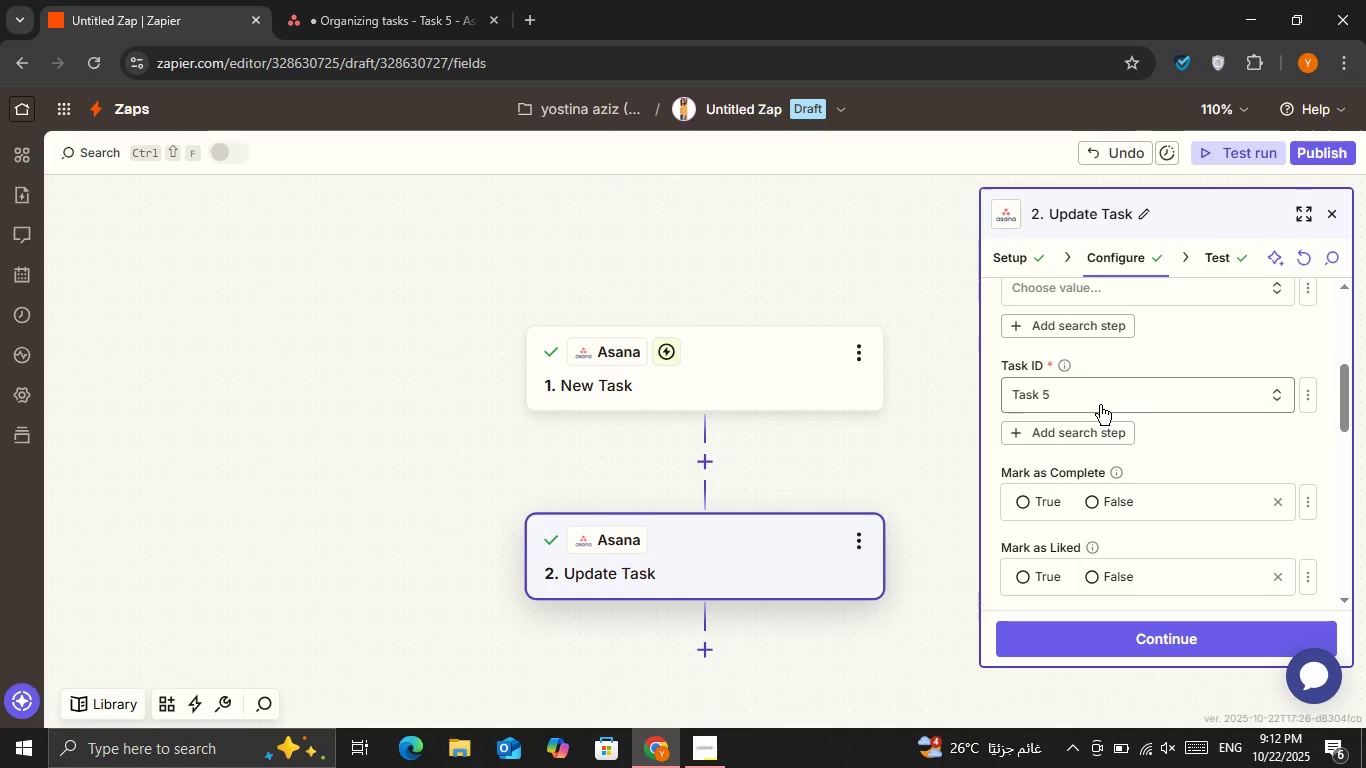 
left_click([1100, 405])
 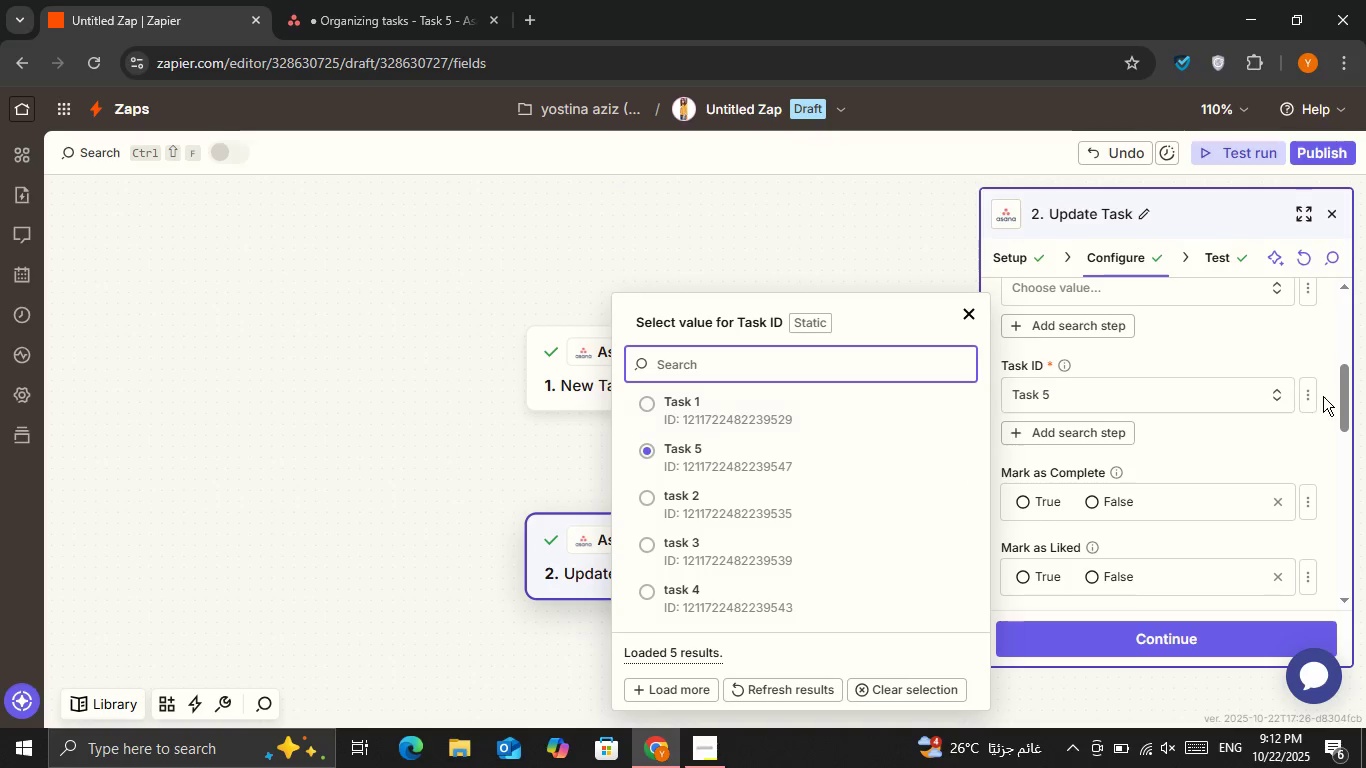 
left_click([1316, 395])
 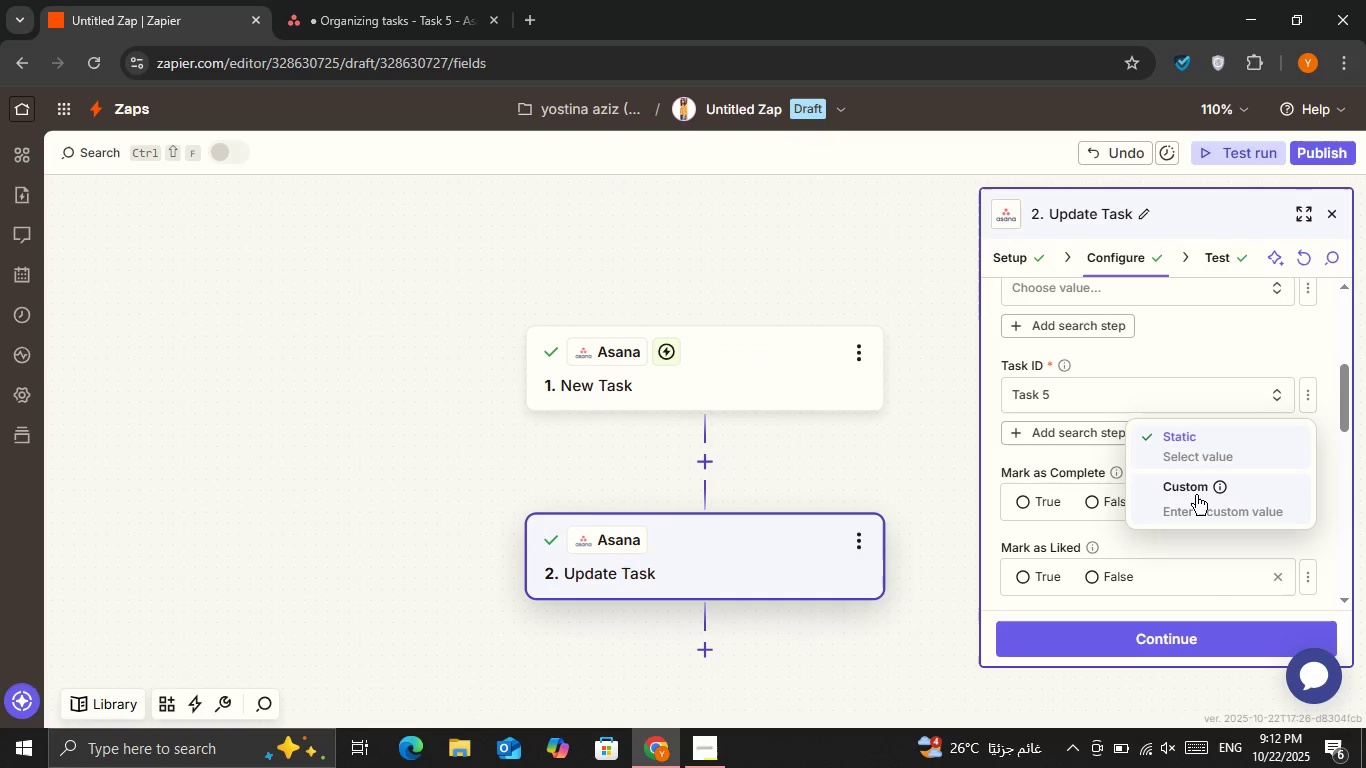 
left_click([1196, 495])
 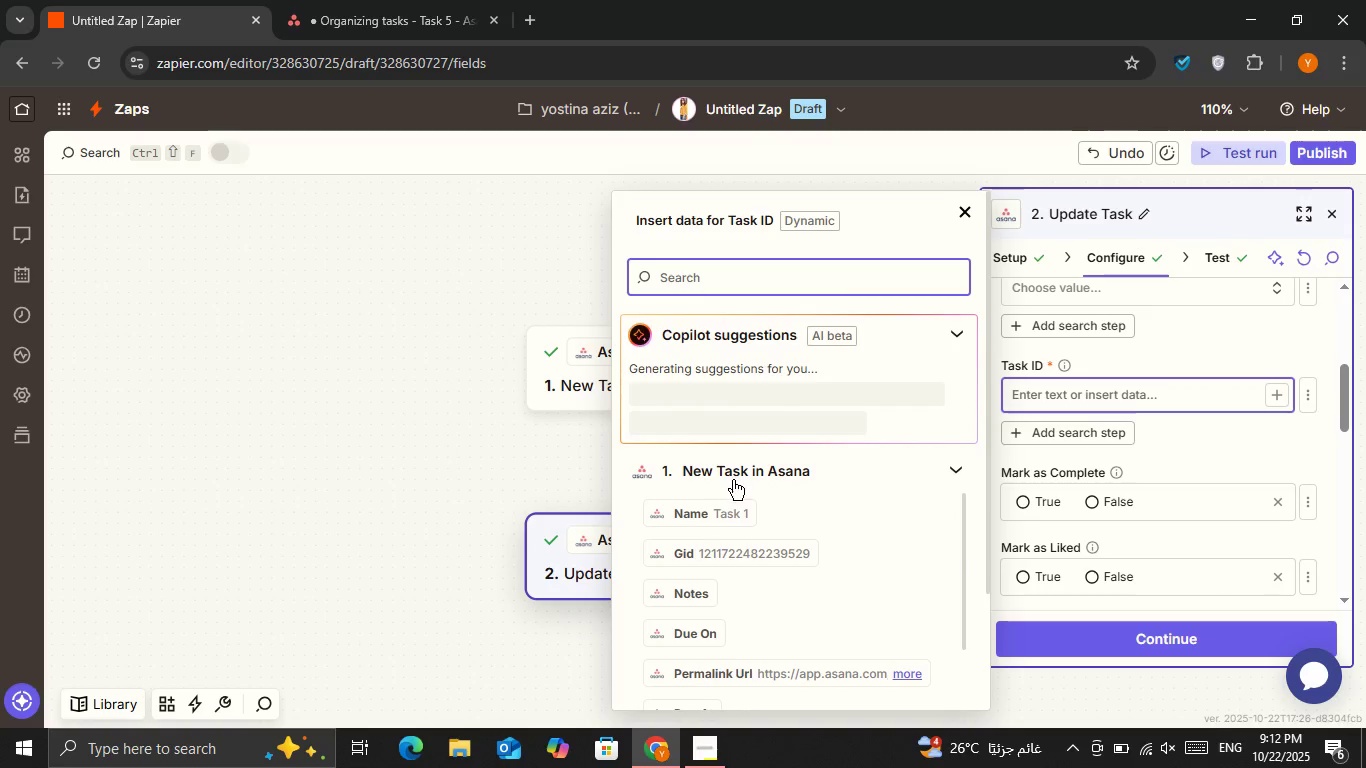 
mouse_move([737, 531])
 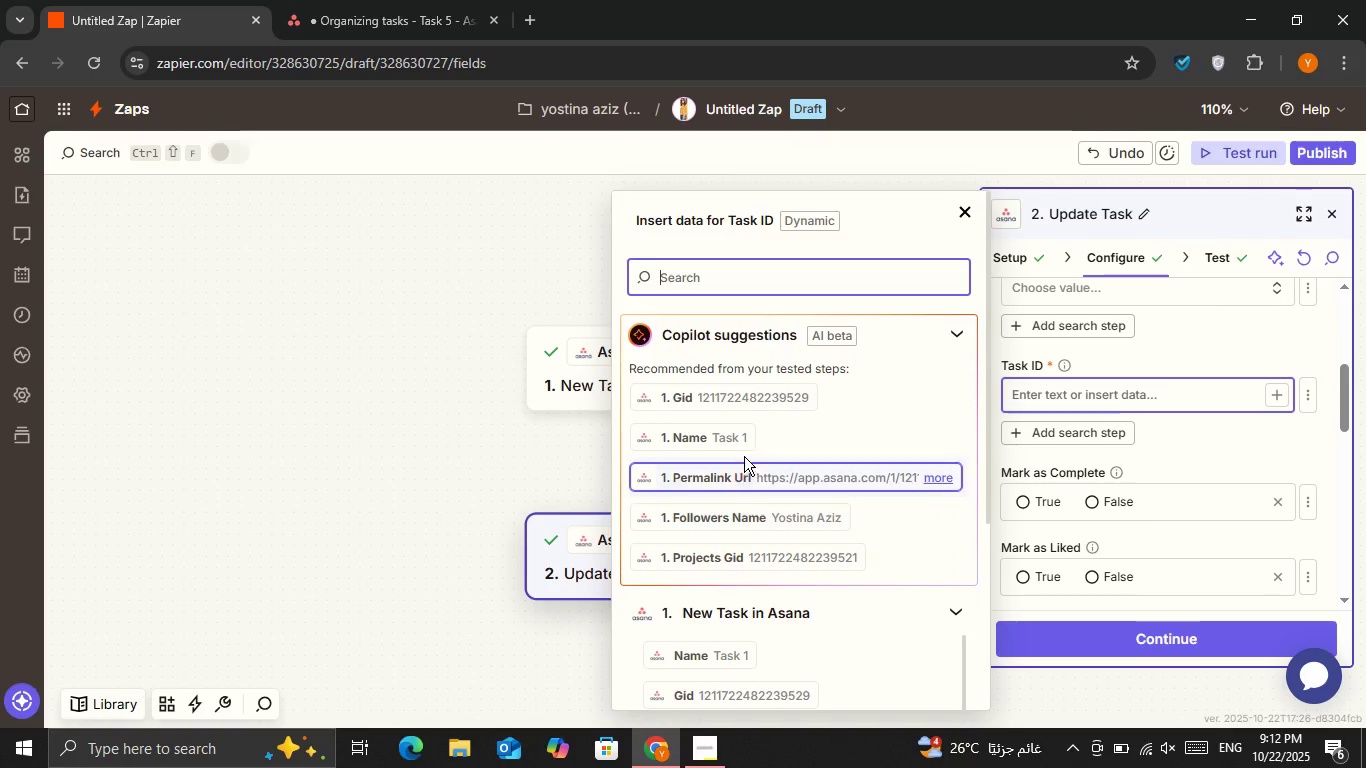 
scroll: coordinate [748, 426], scroll_direction: down, amount: 5.0
 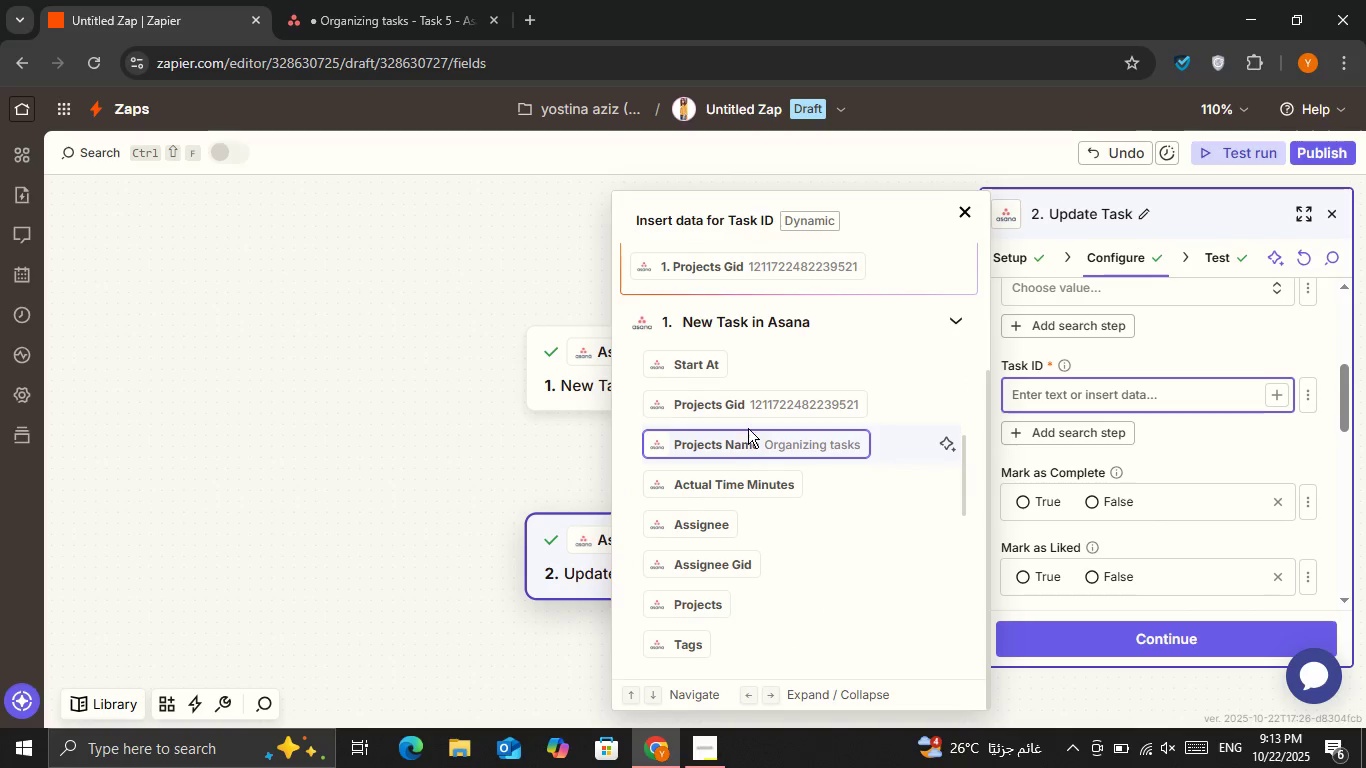 
scroll: coordinate [756, 441], scroll_direction: down, amount: 7.0
 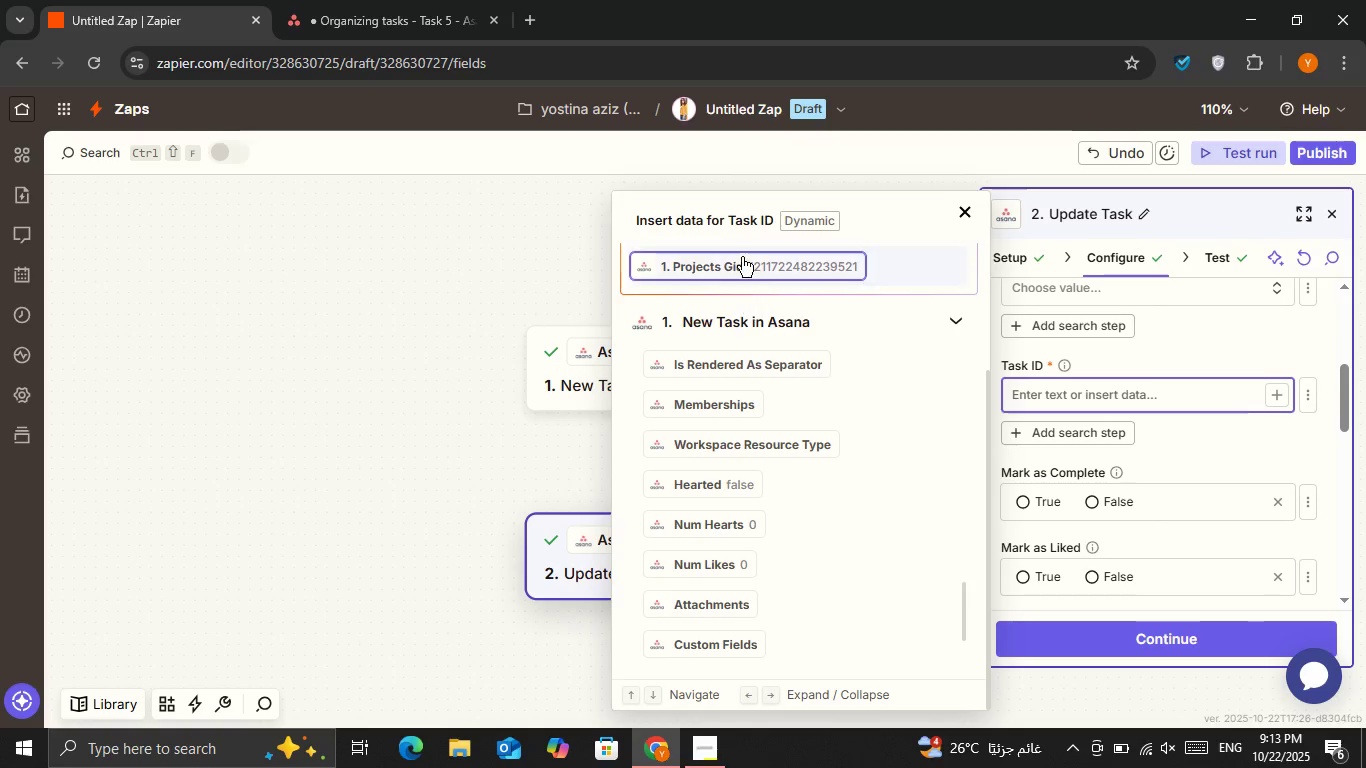 
scroll: coordinate [784, 385], scroll_direction: up, amount: 29.0
 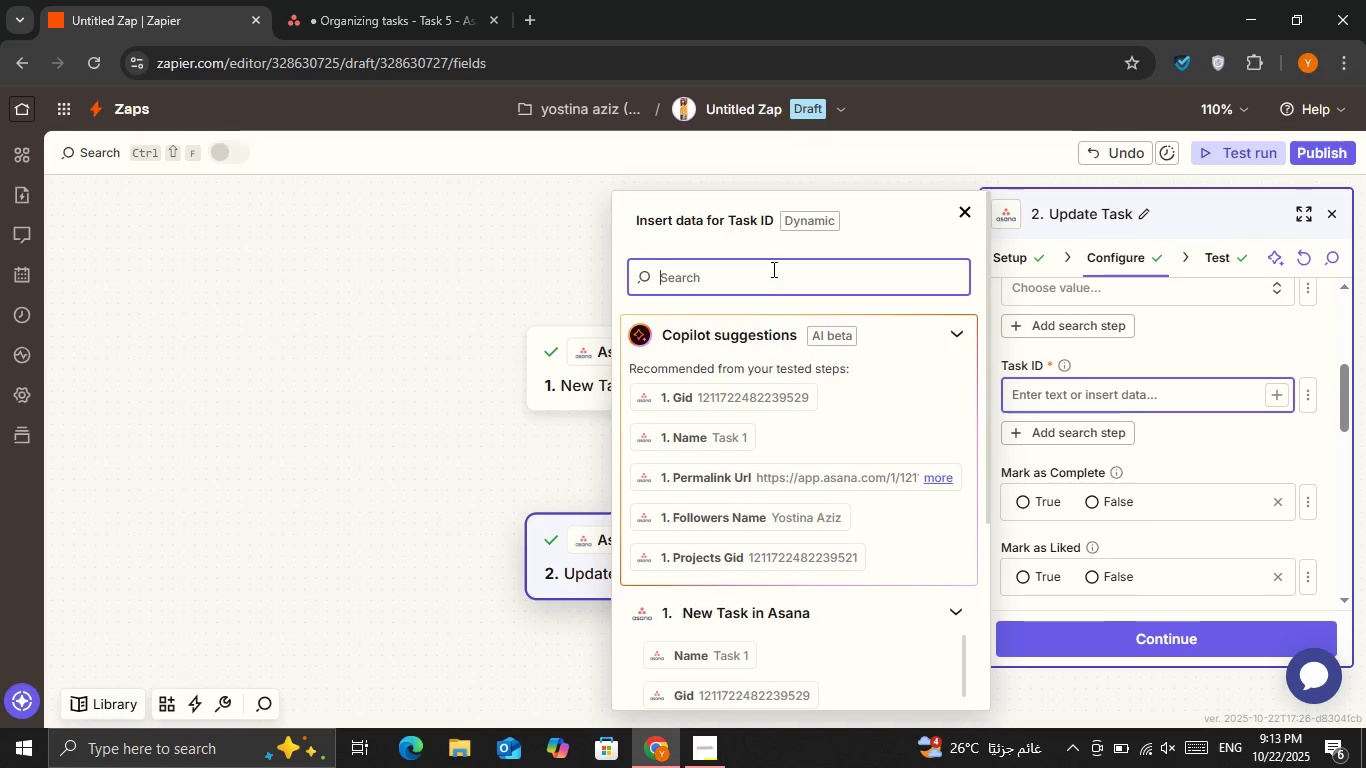 
left_click([772, 269])
 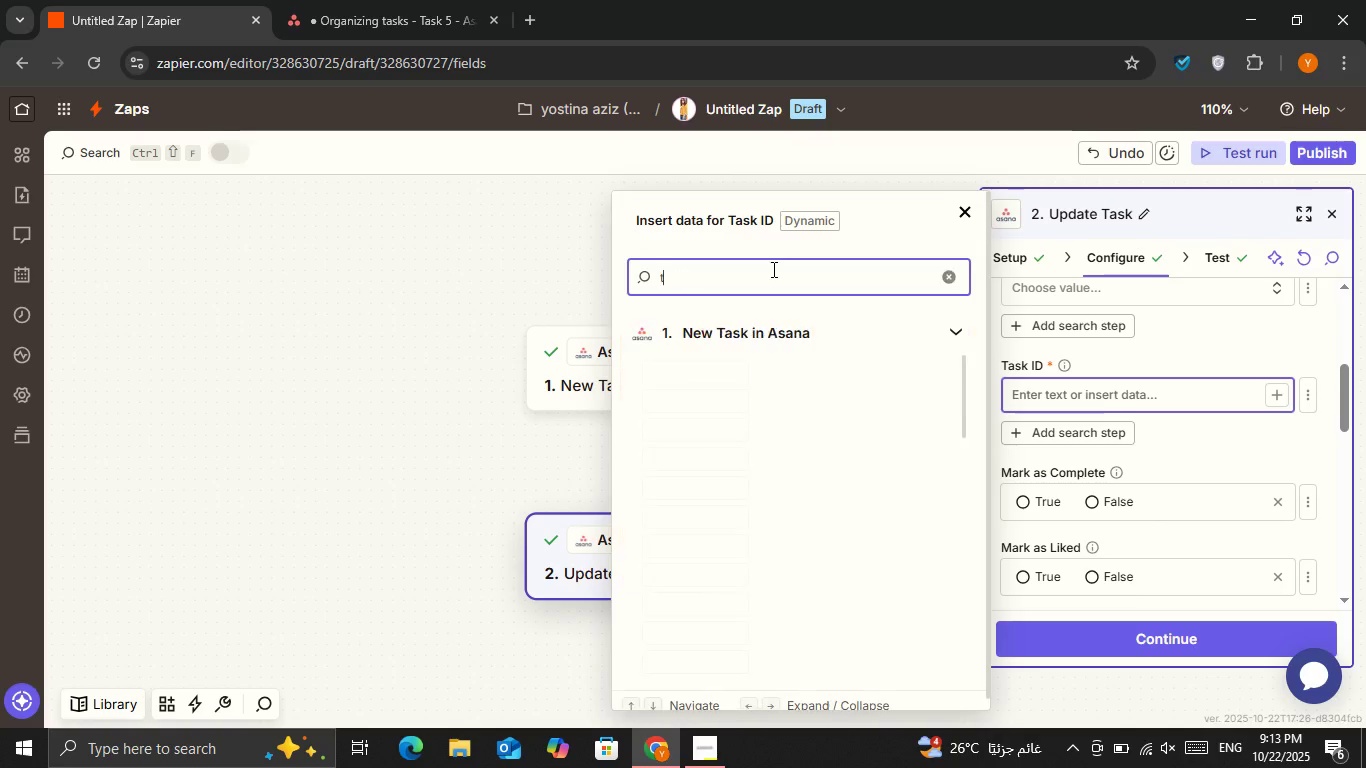 
type(task)
 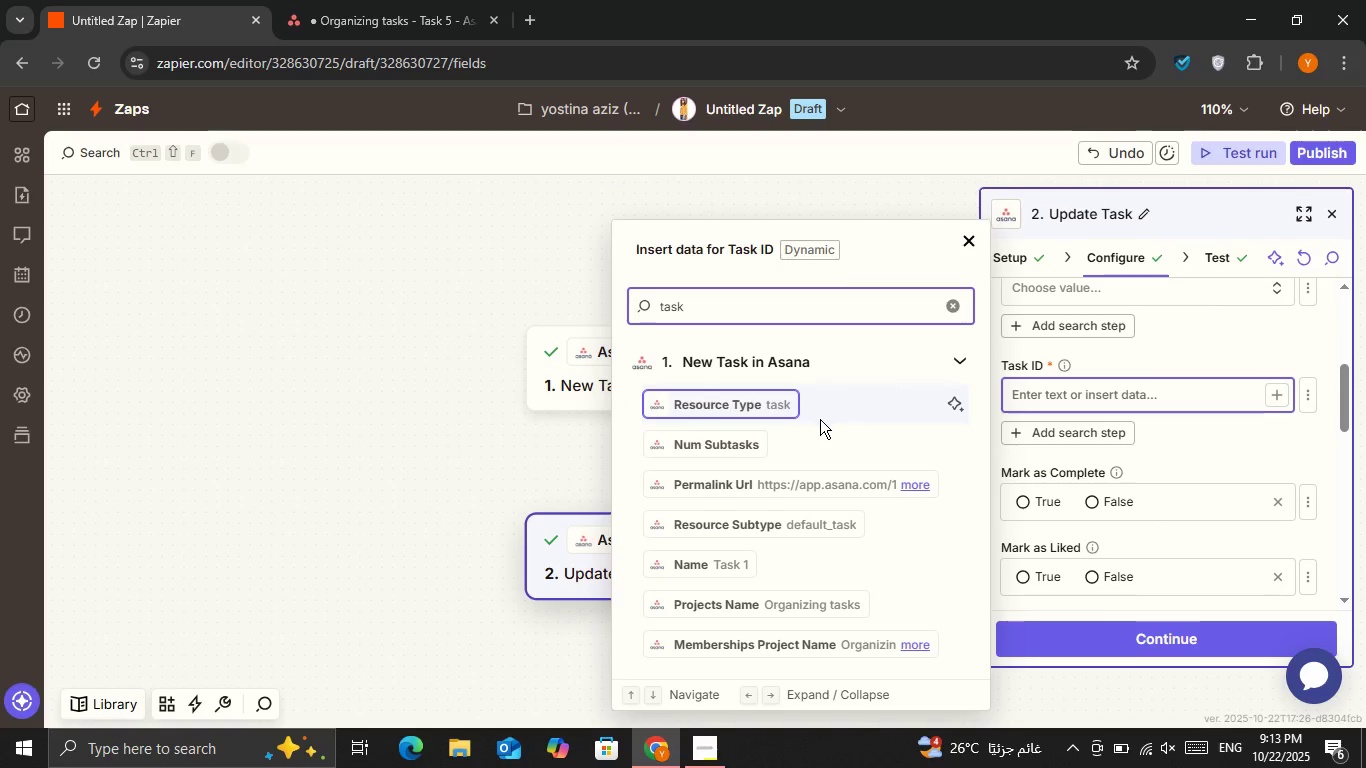 
scroll: coordinate [844, 578], scroll_direction: down, amount: 7.0
 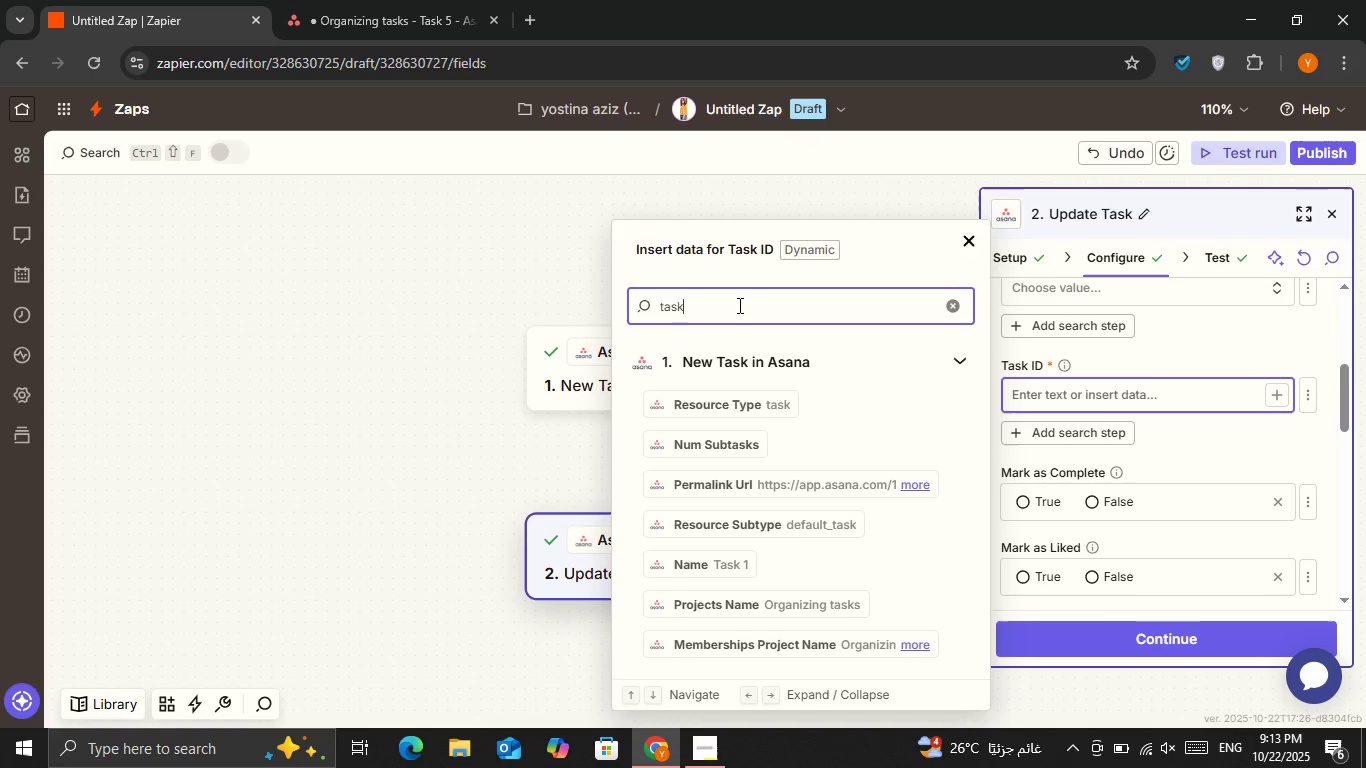 
double_click([738, 305])
 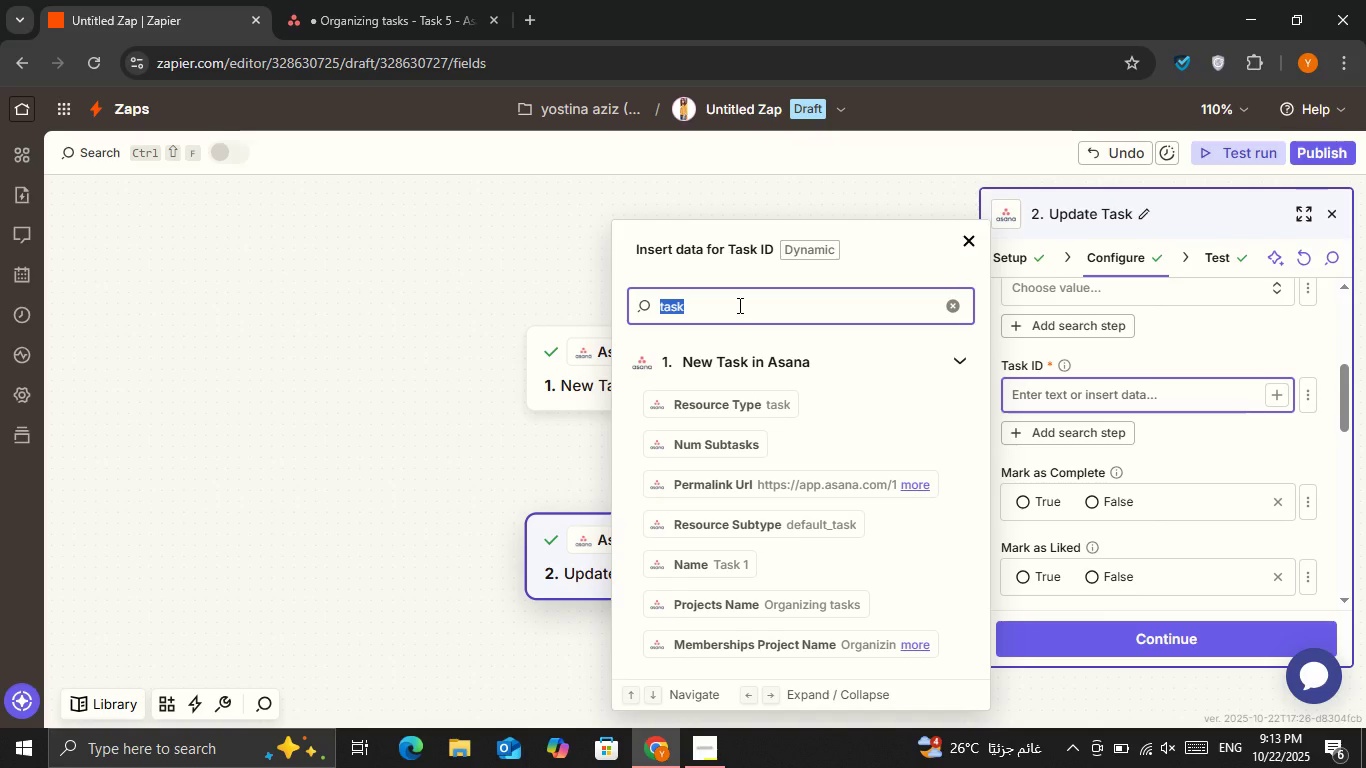 
triple_click([738, 305])
 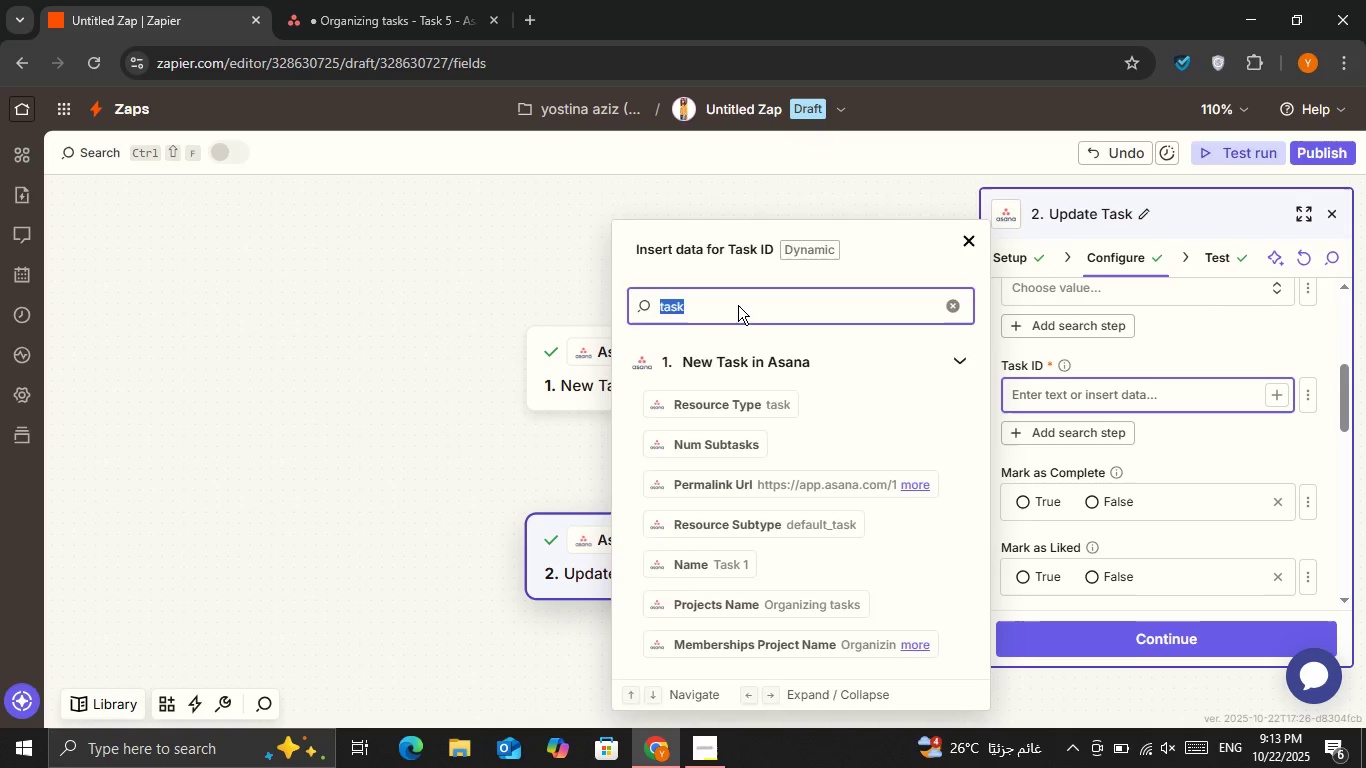 
key(Backspace)
 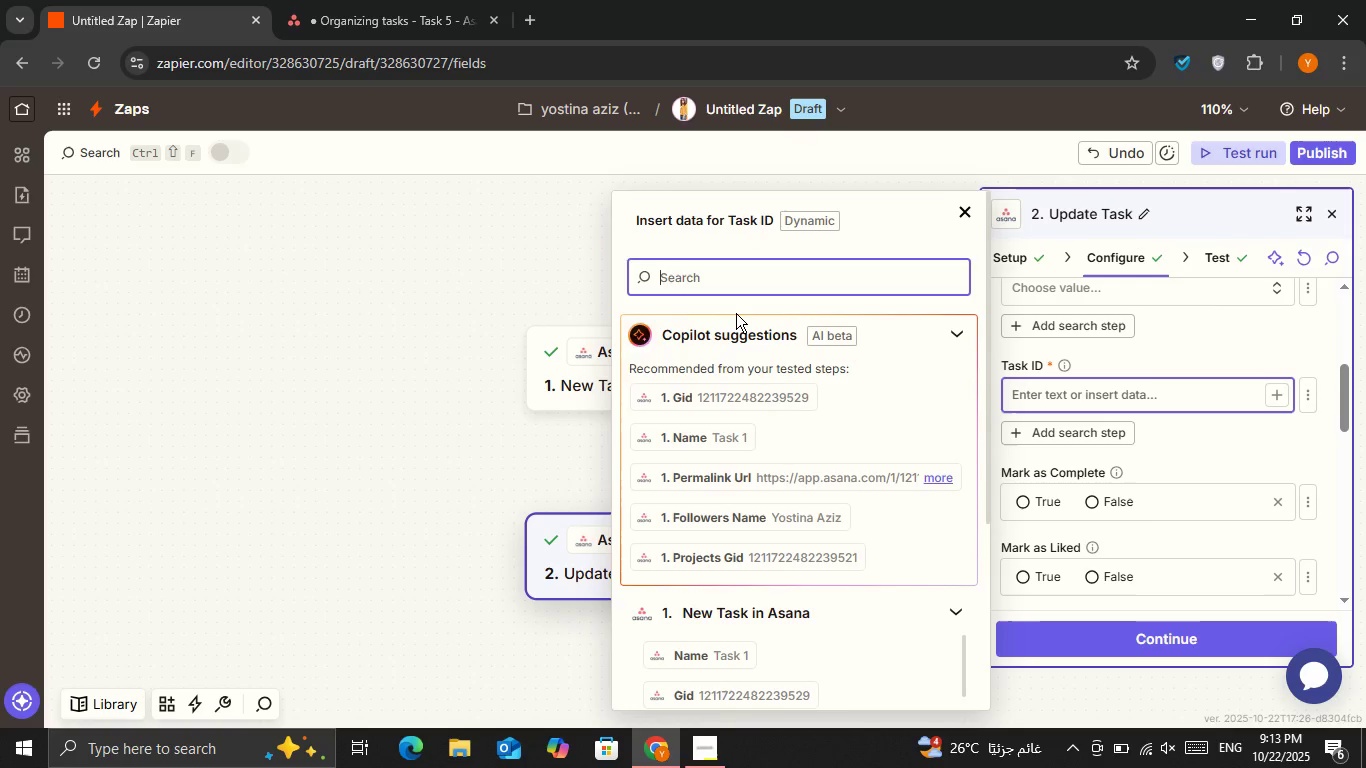 
key(G)
 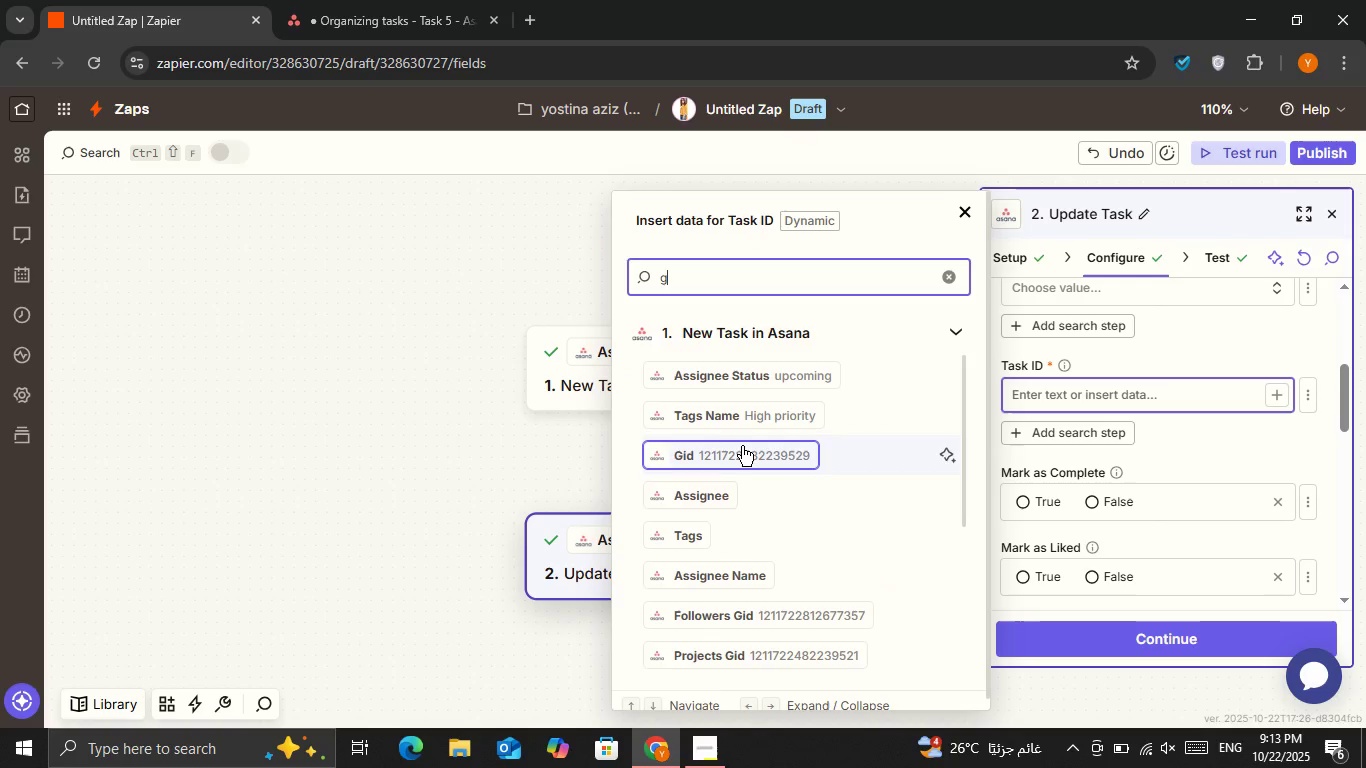 
left_click([742, 451])
 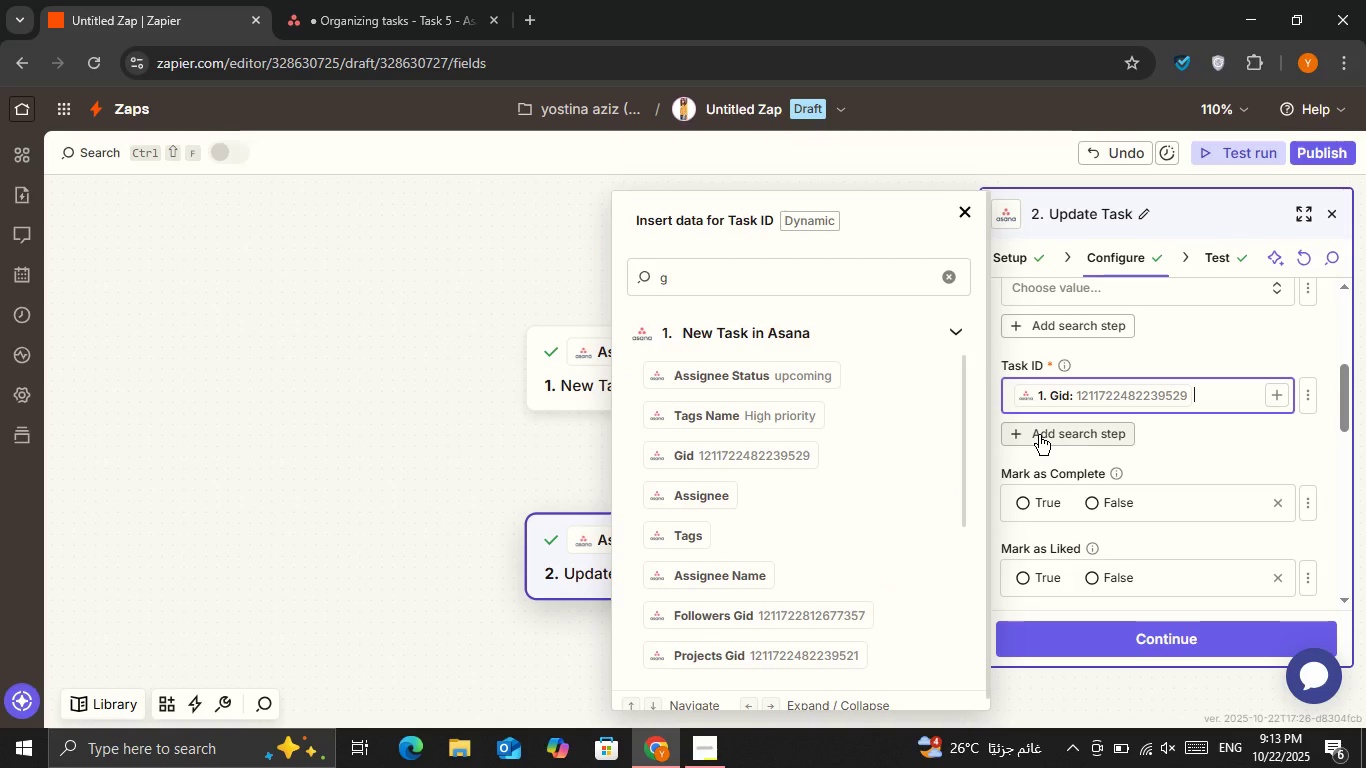 
scroll: coordinate [837, 452], scroll_direction: down, amount: 1.0
 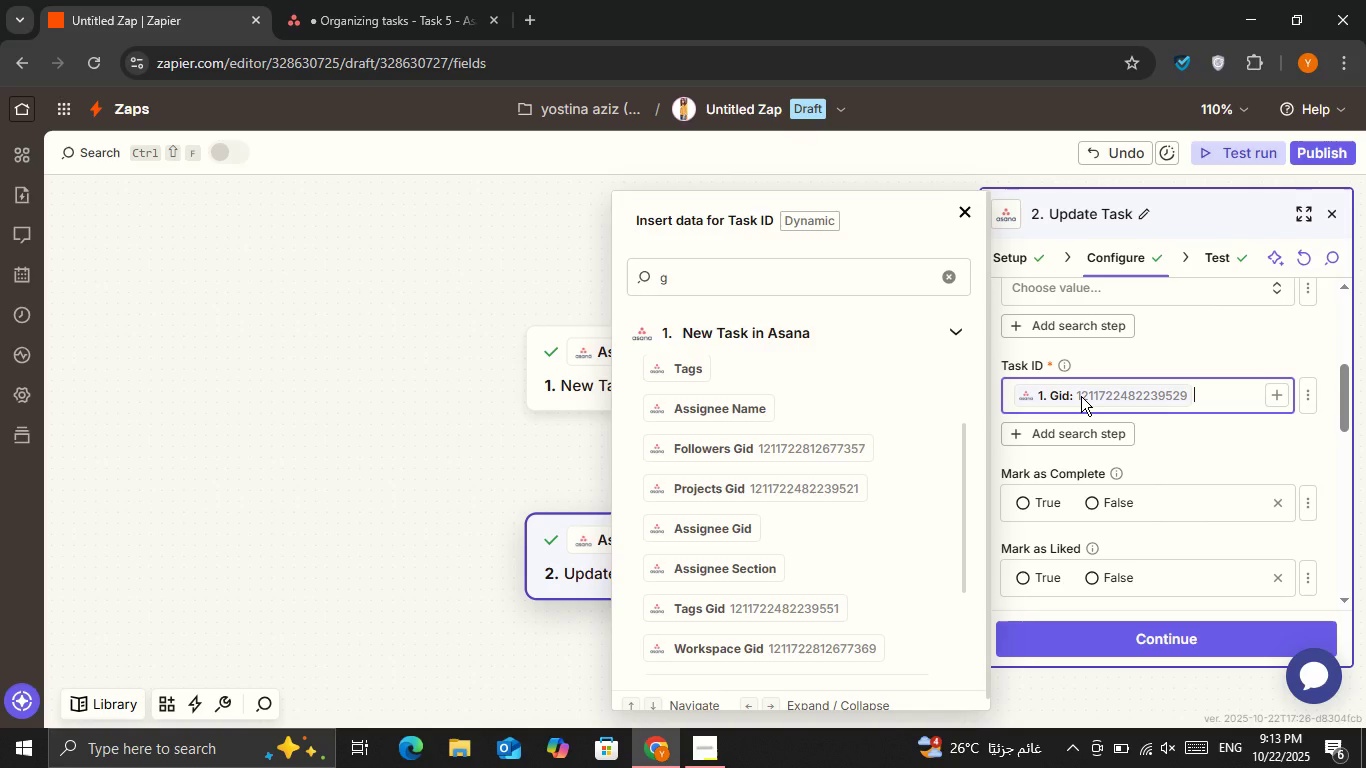 
left_click([1192, 425])
 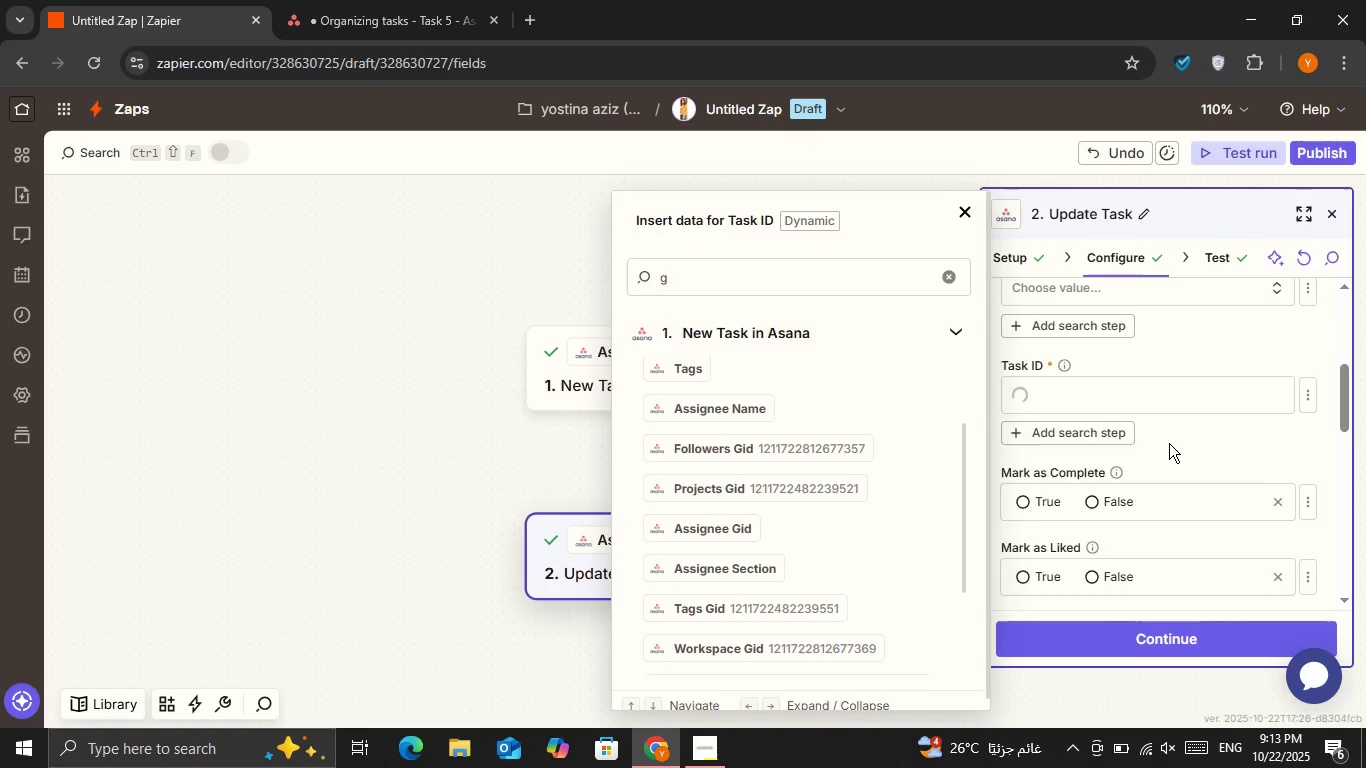 
scroll: coordinate [1169, 443], scroll_direction: down, amount: 1.0
 